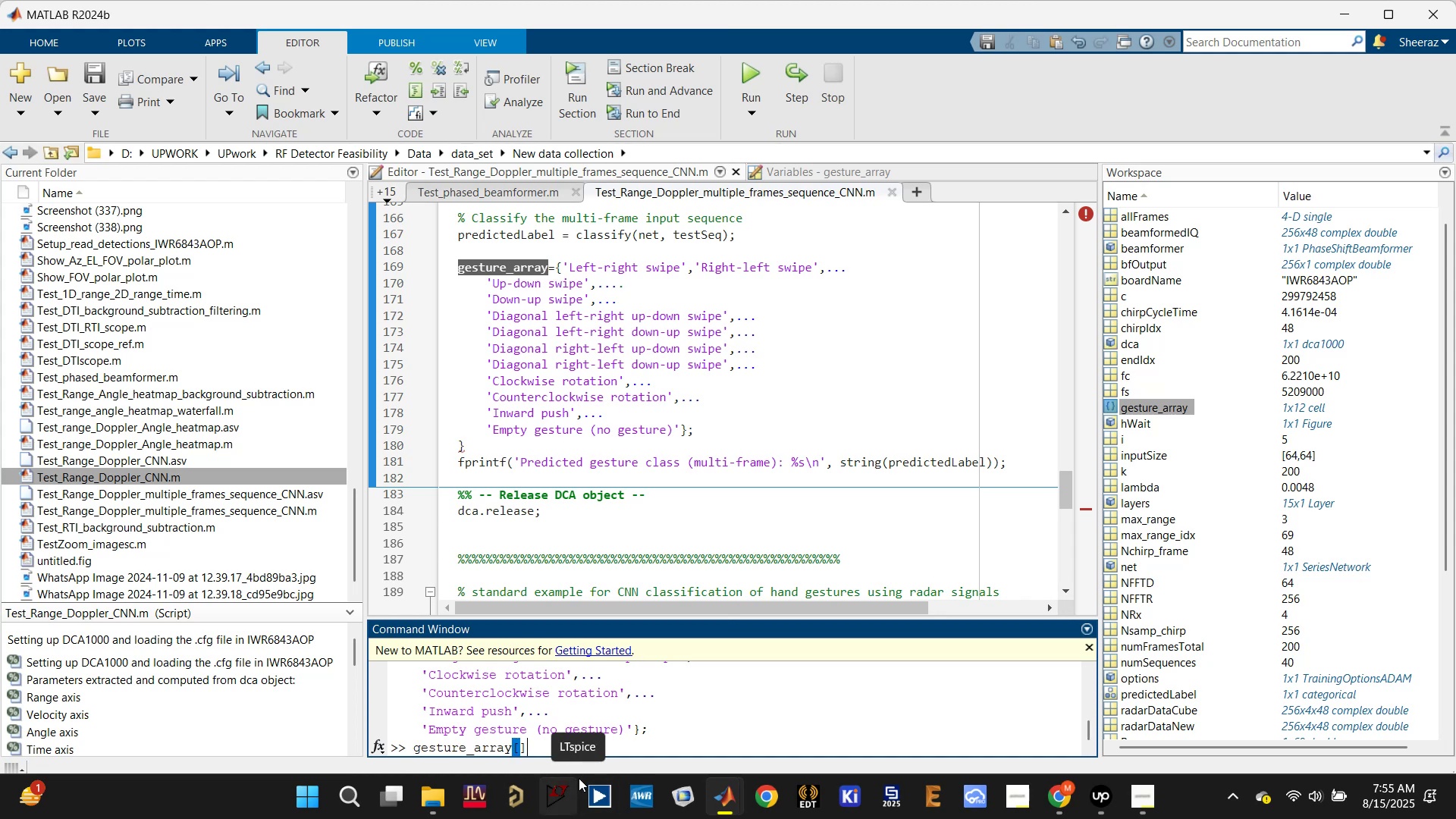 
key(ArrowLeft)
 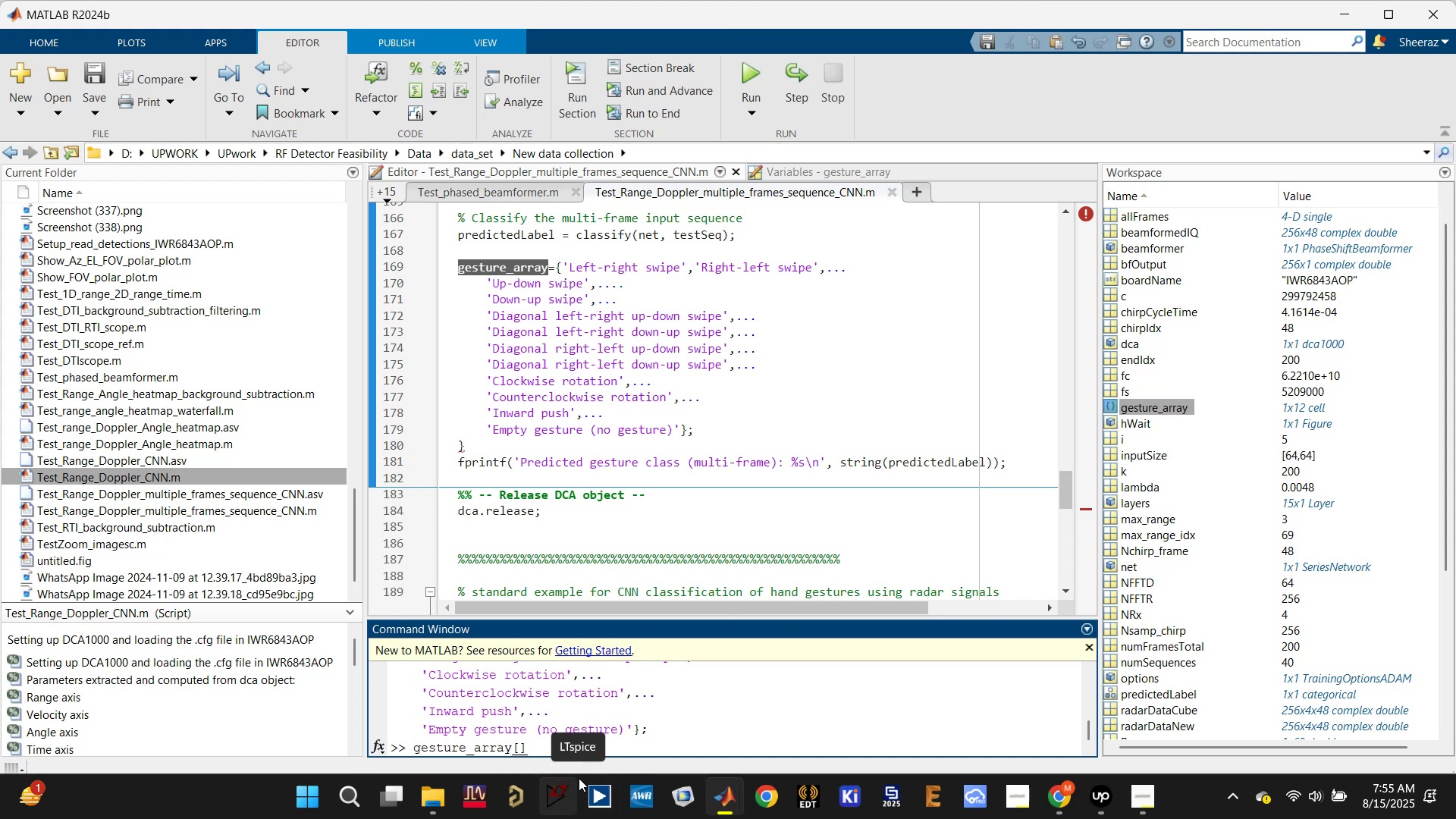 
key(Delete)
 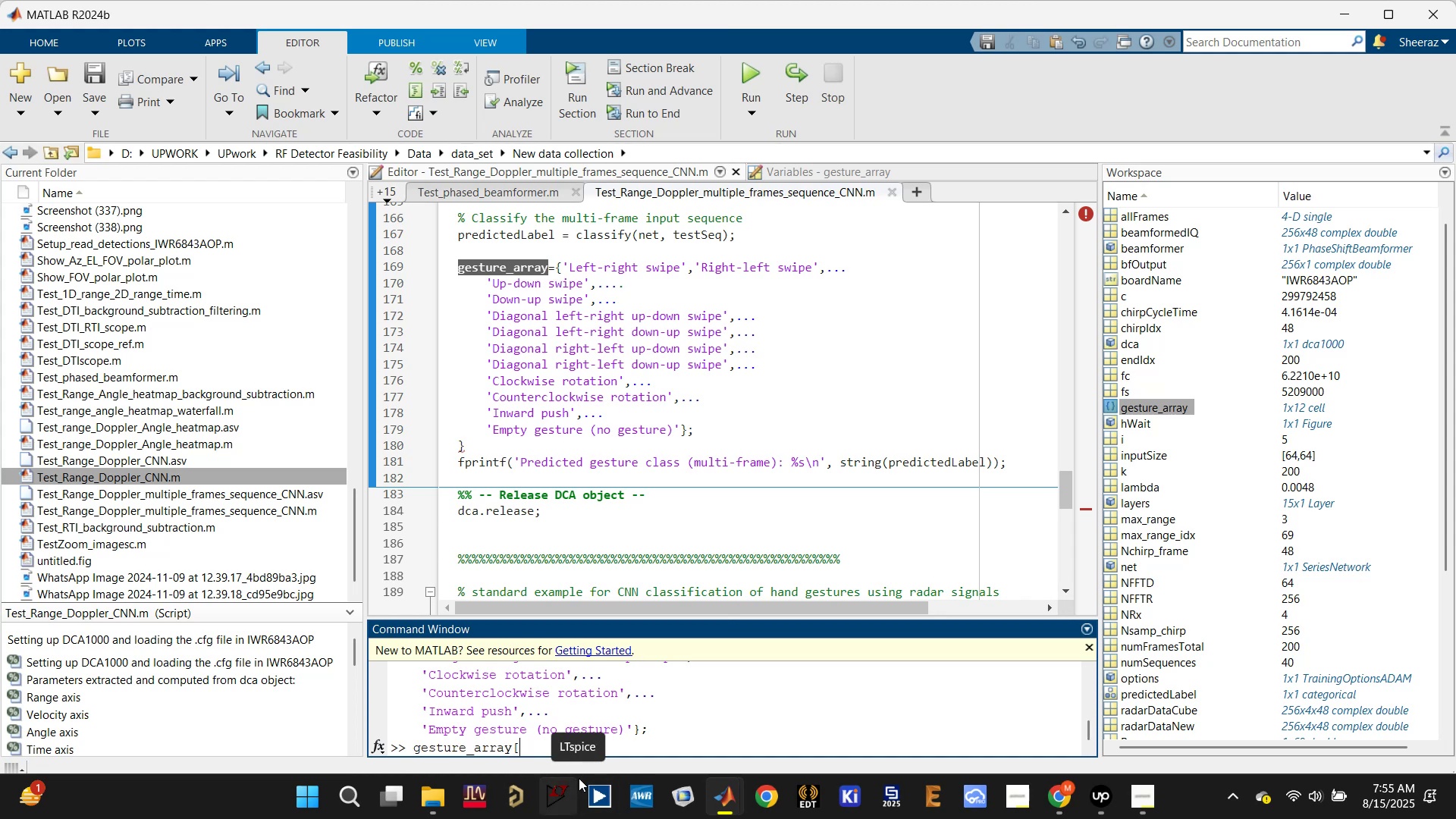 
key(Backspace)
 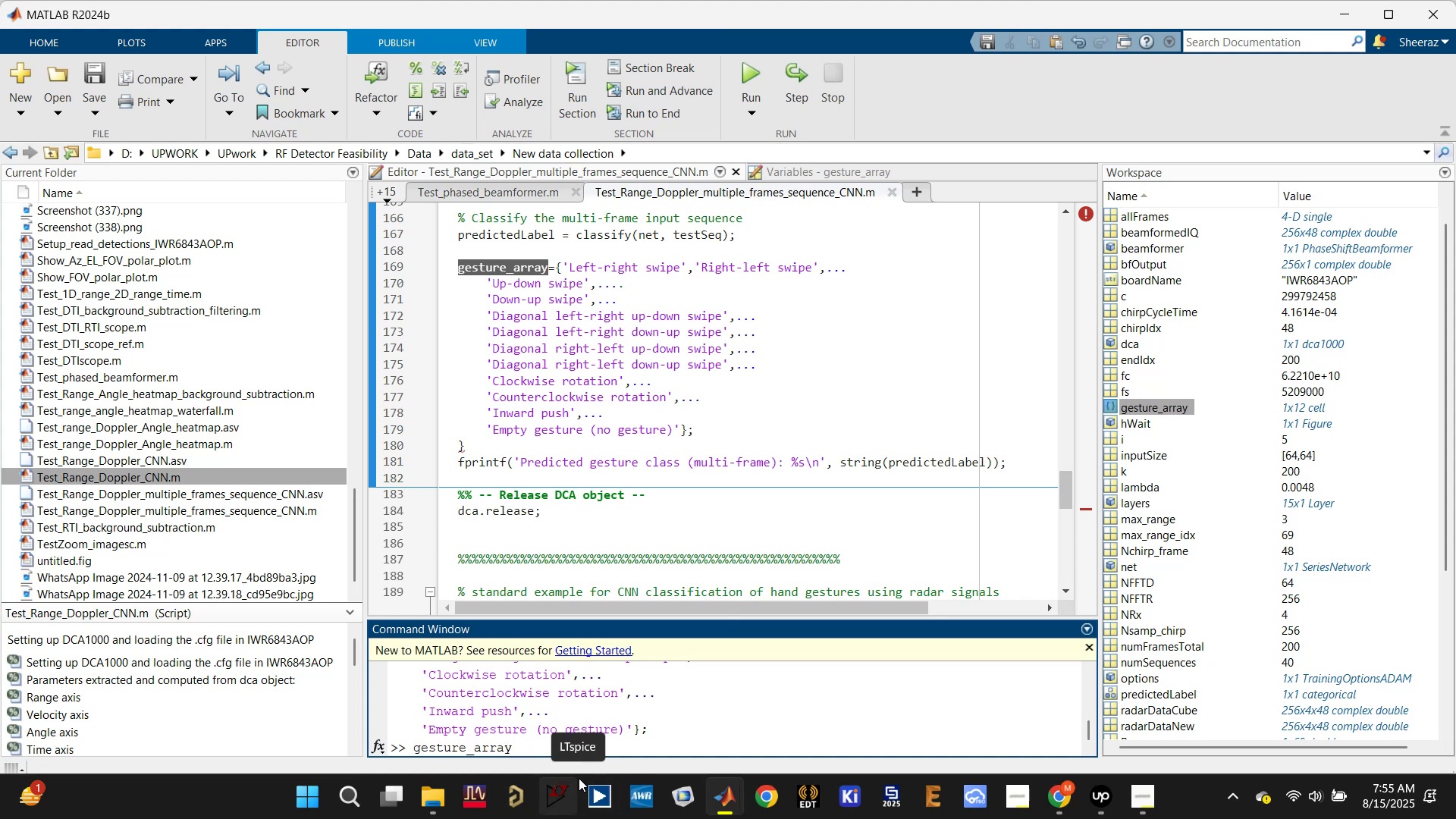 
key(BracketLeft)
 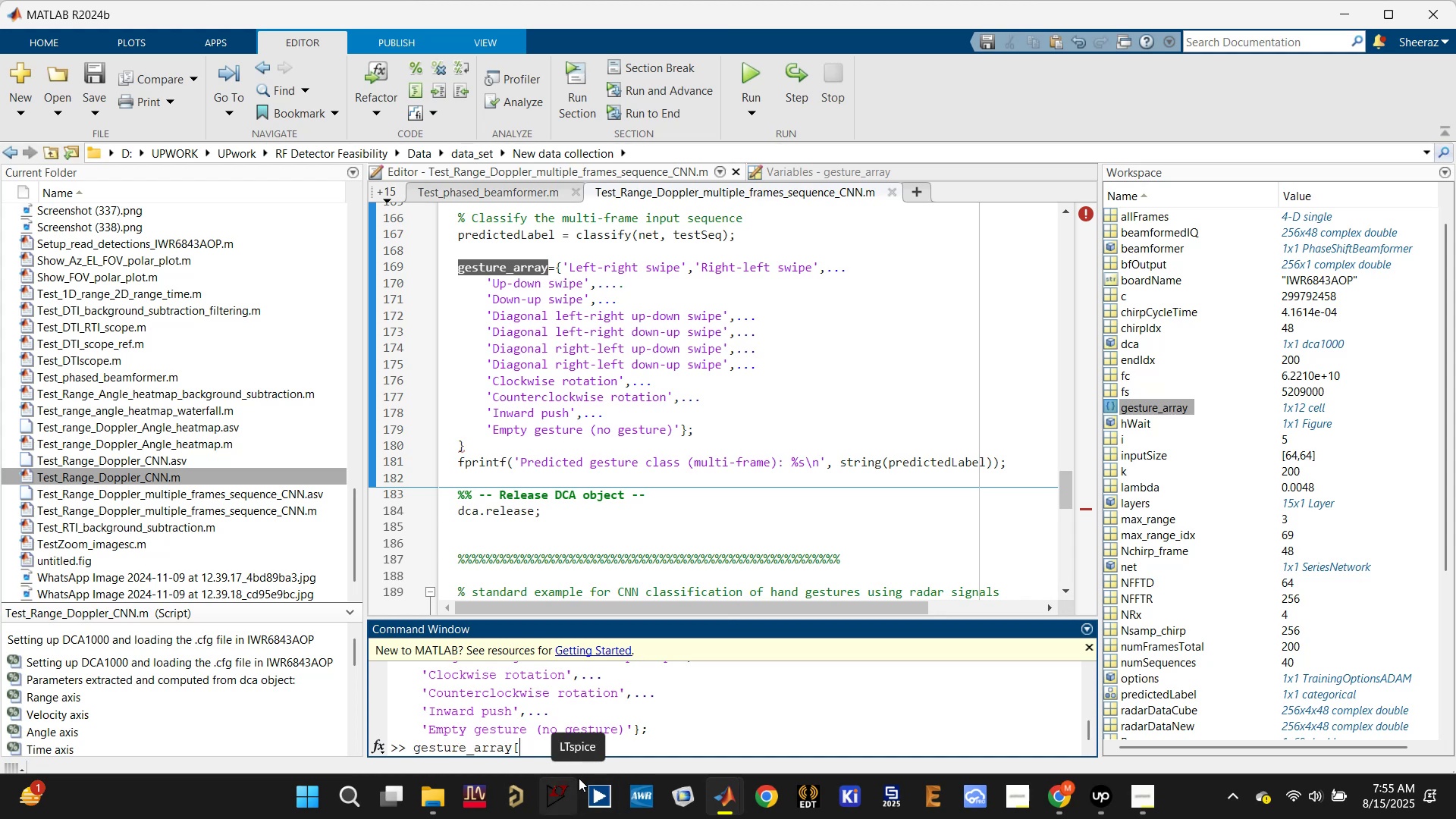 
key(BracketRight)
 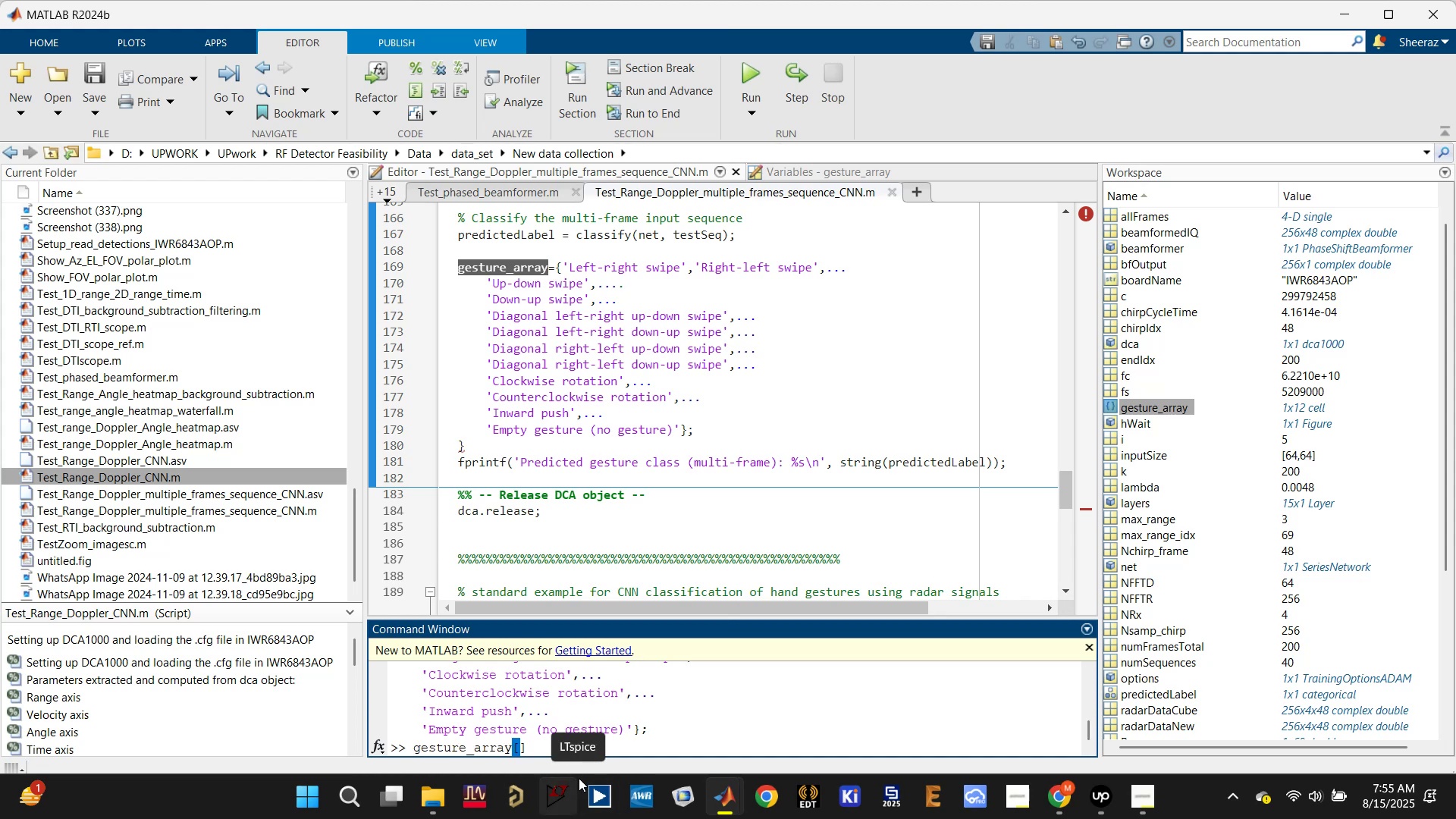 
key(Backspace)
 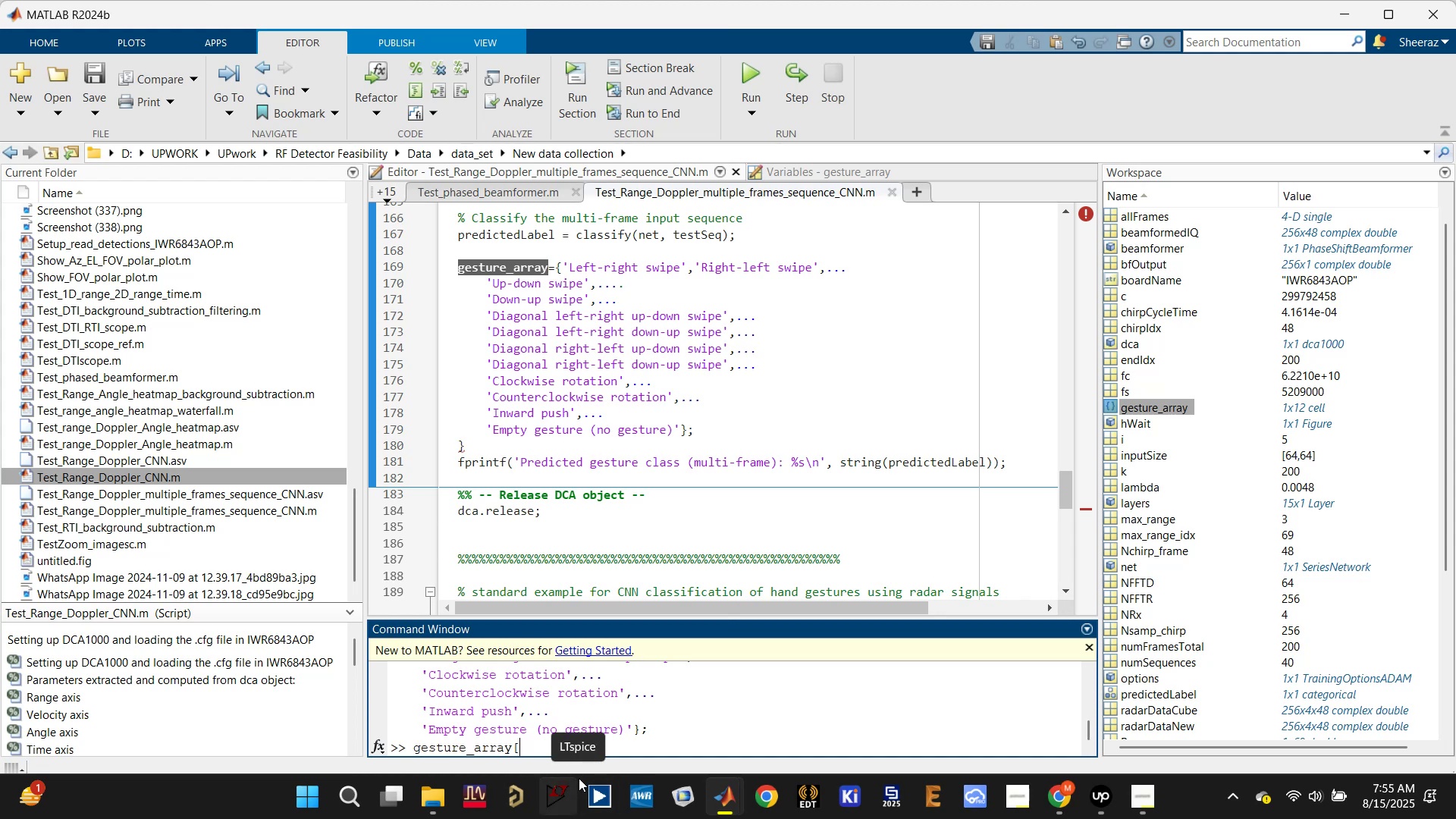 
key(Backspace)
 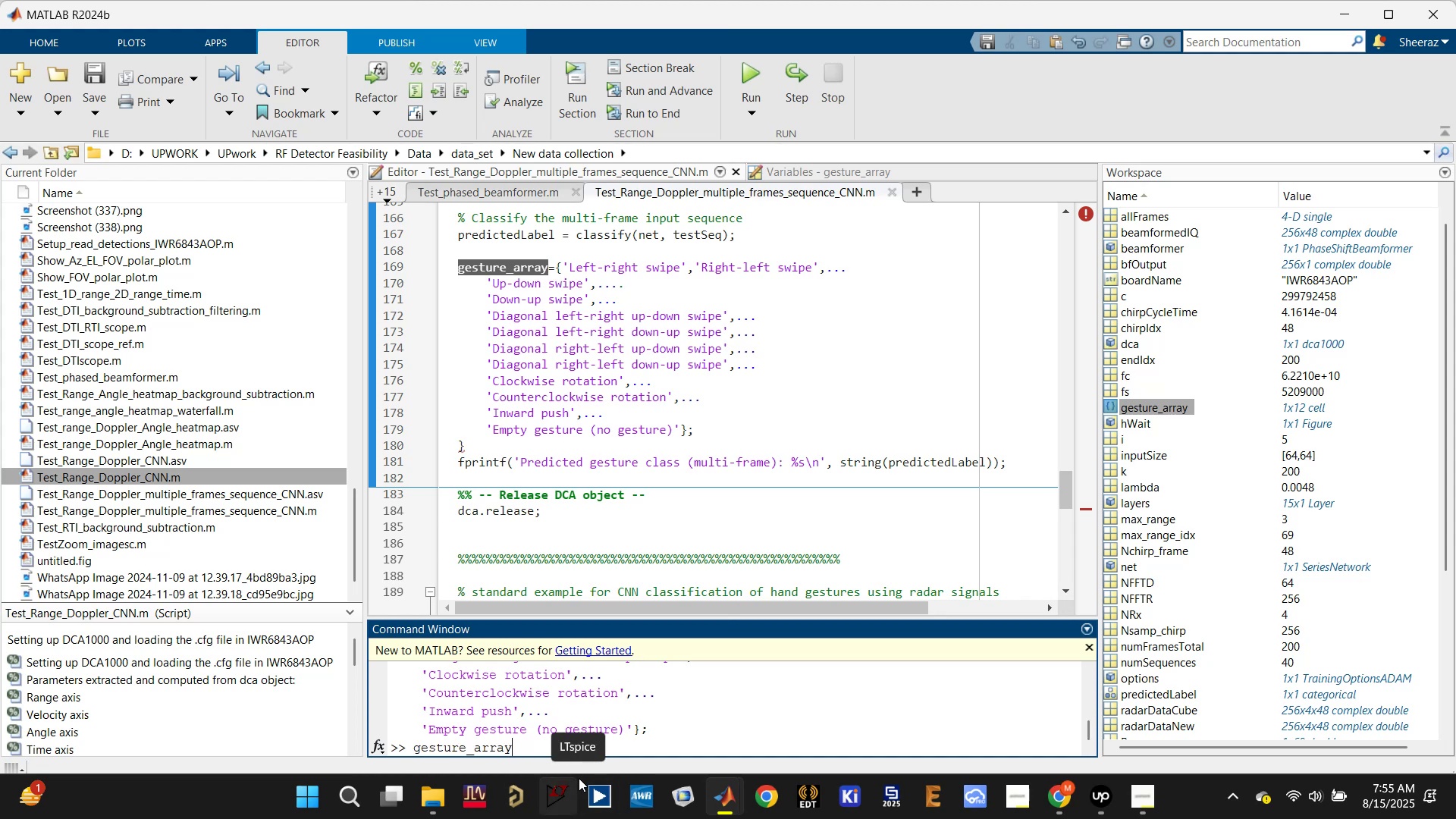 
key(Shift+BracketLeft)
 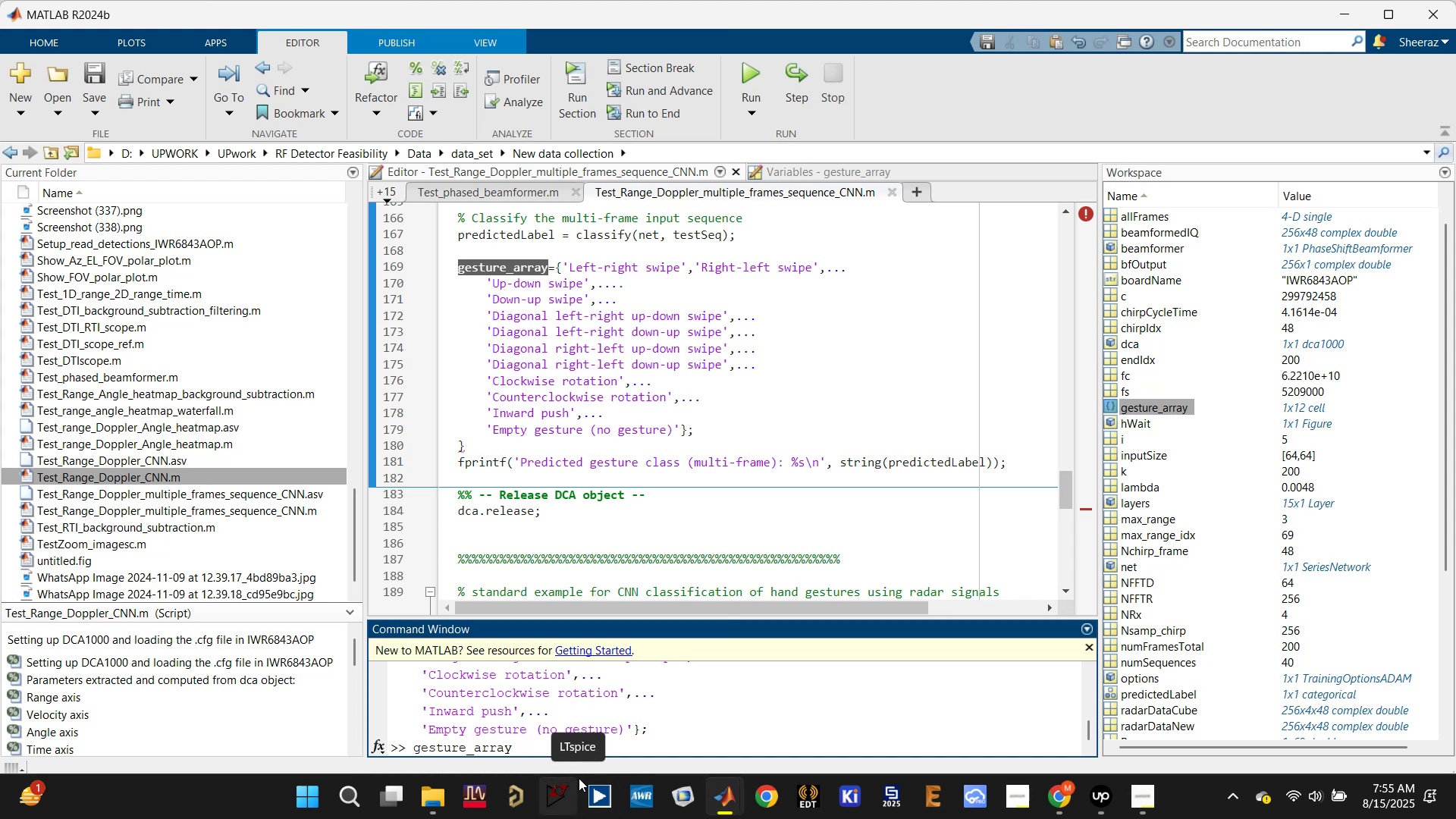 
key(Shift+BracketRight)
 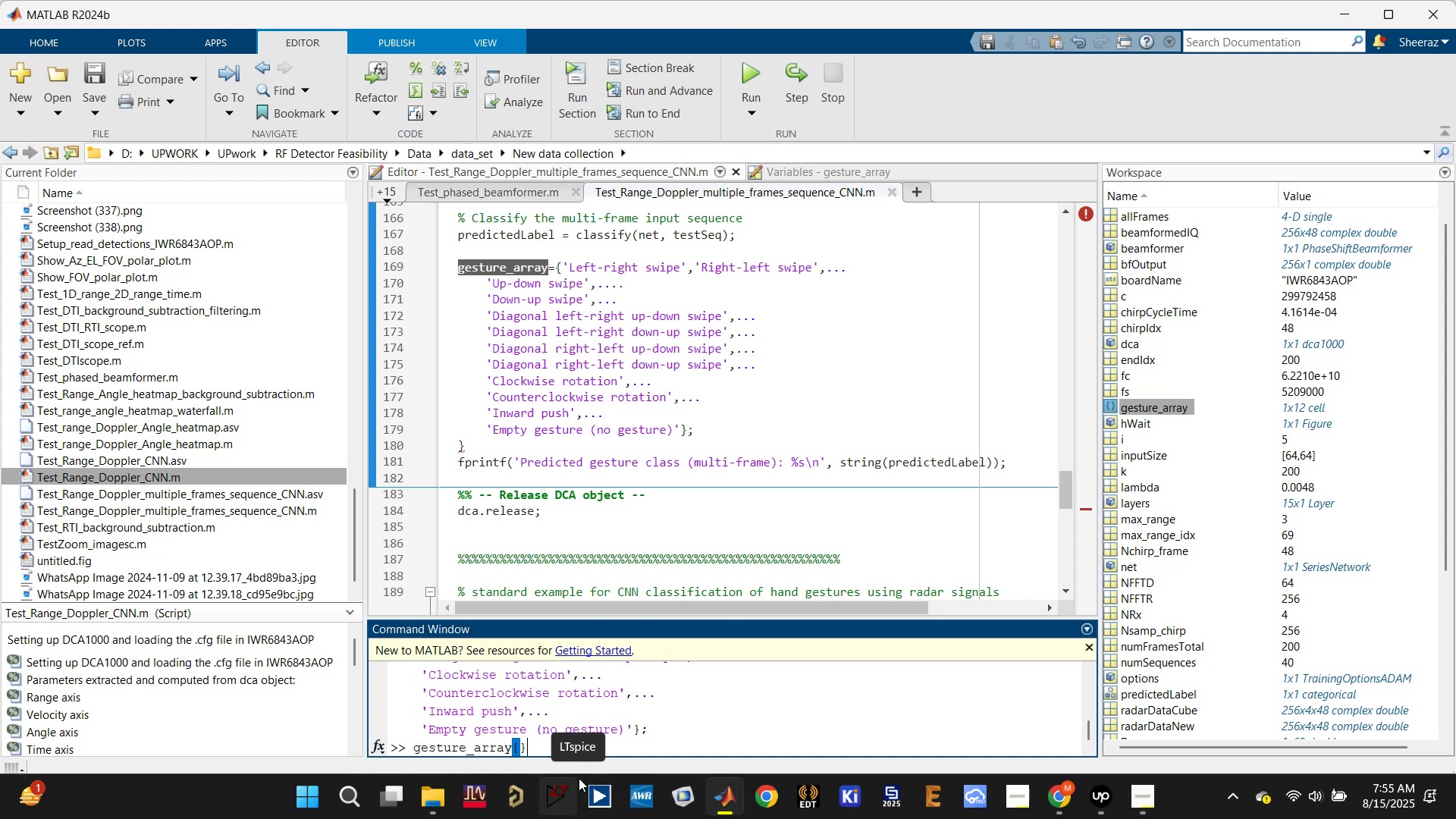 
key(ArrowLeft)
 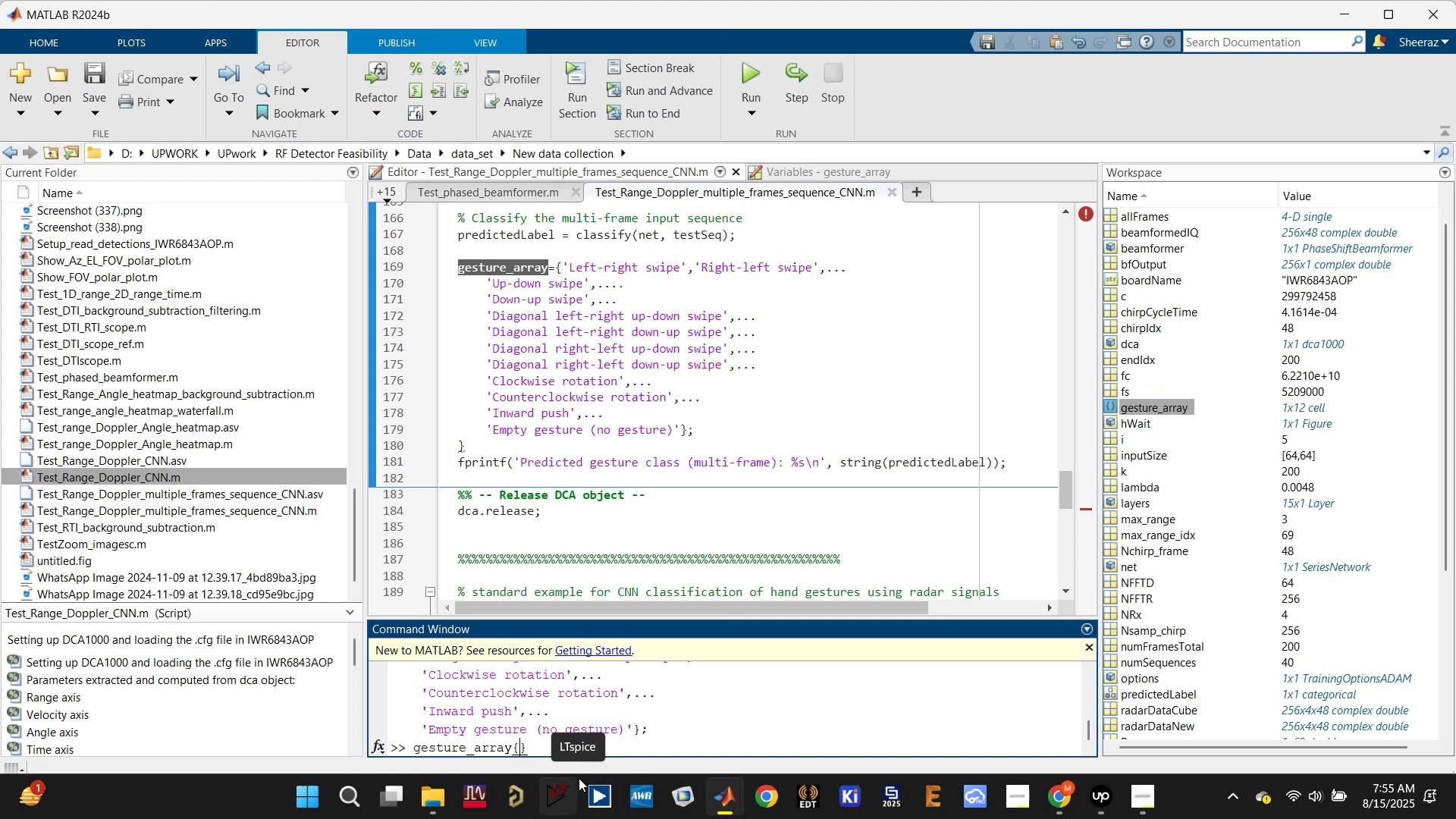 
key(1)
 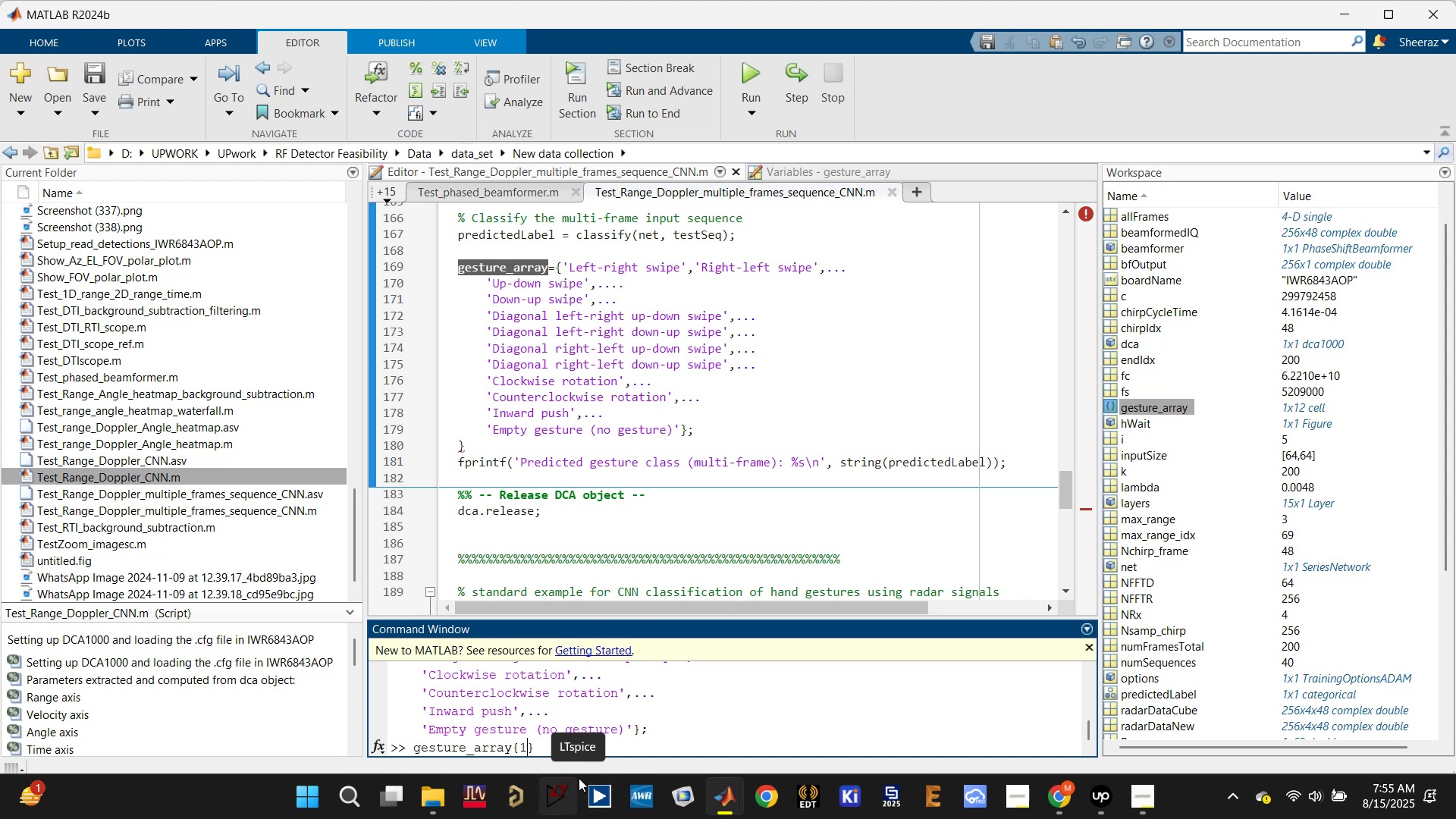 
key(Enter)
 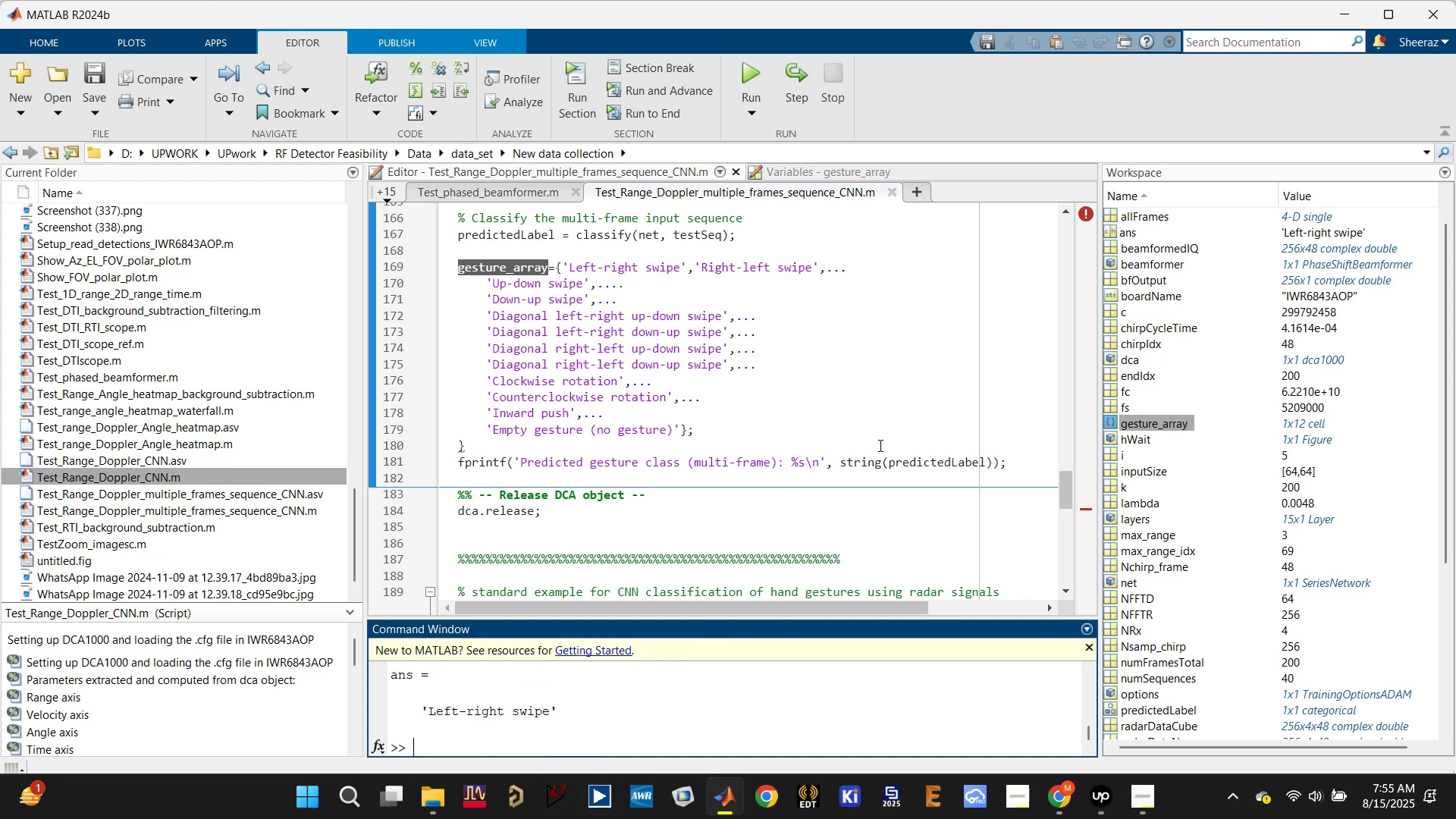 
left_click([733, 461])
 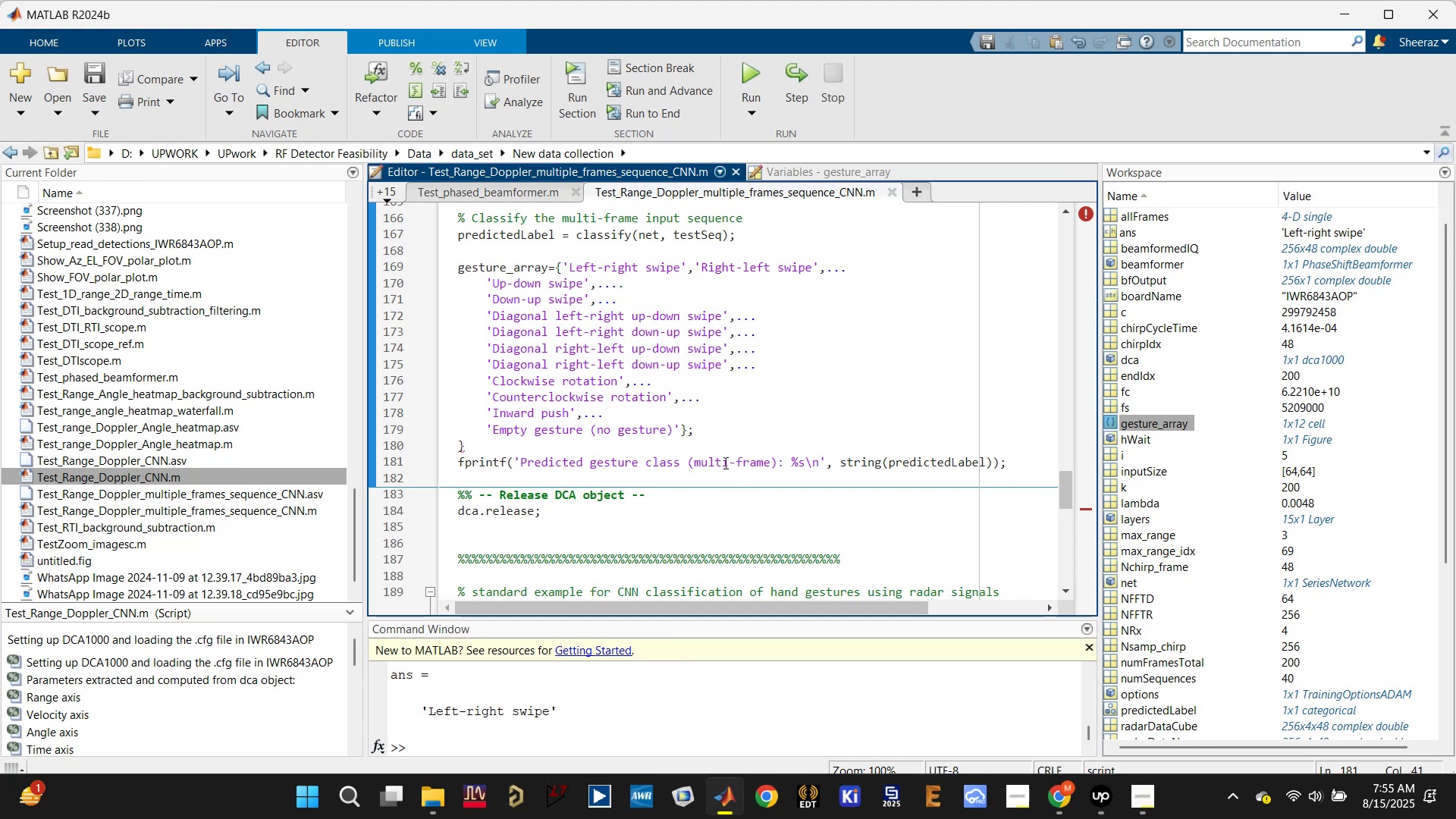 
double_click([724, 463])
 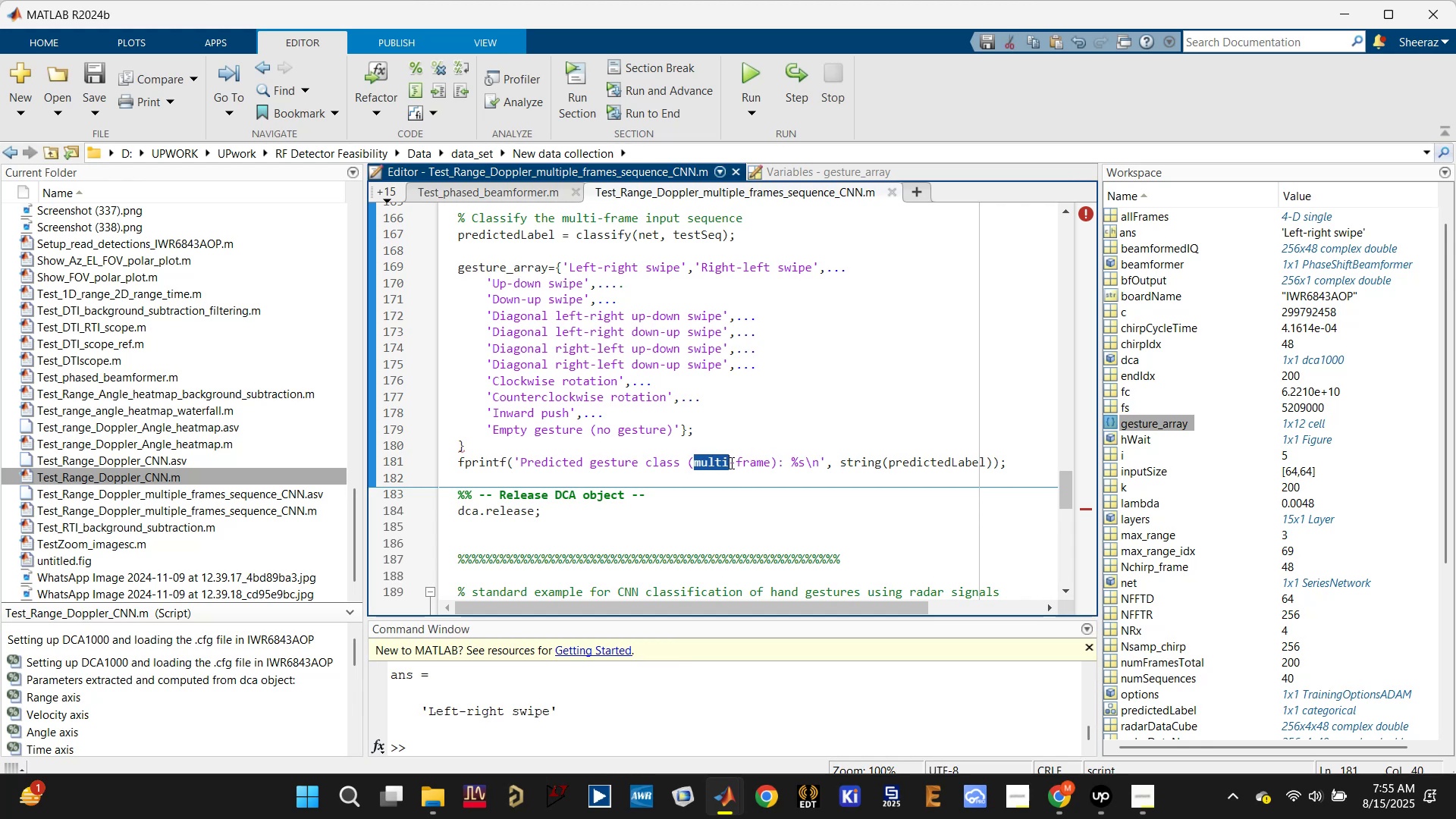 
double_click([730, 462])
 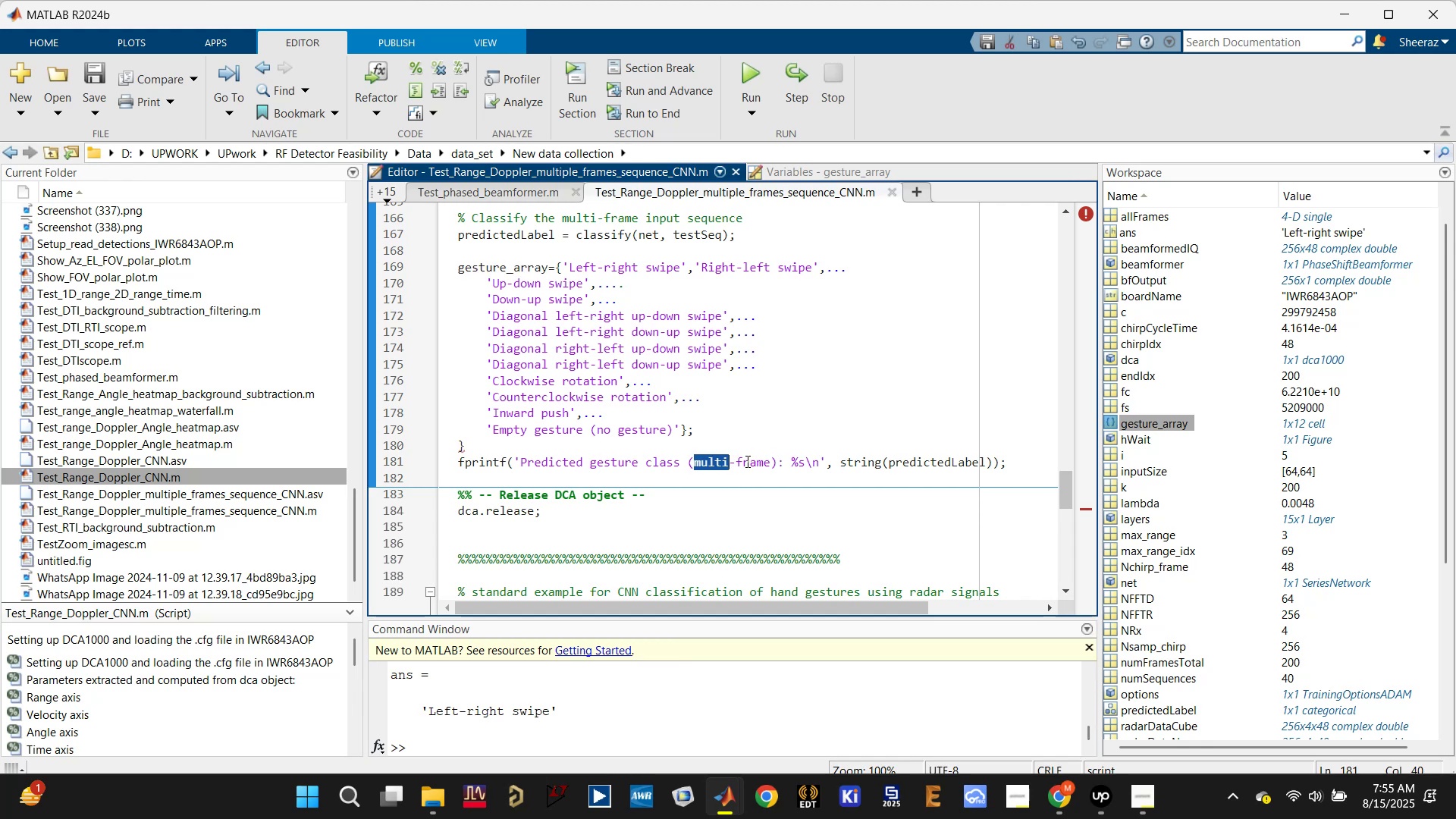 
left_click([753, 460])
 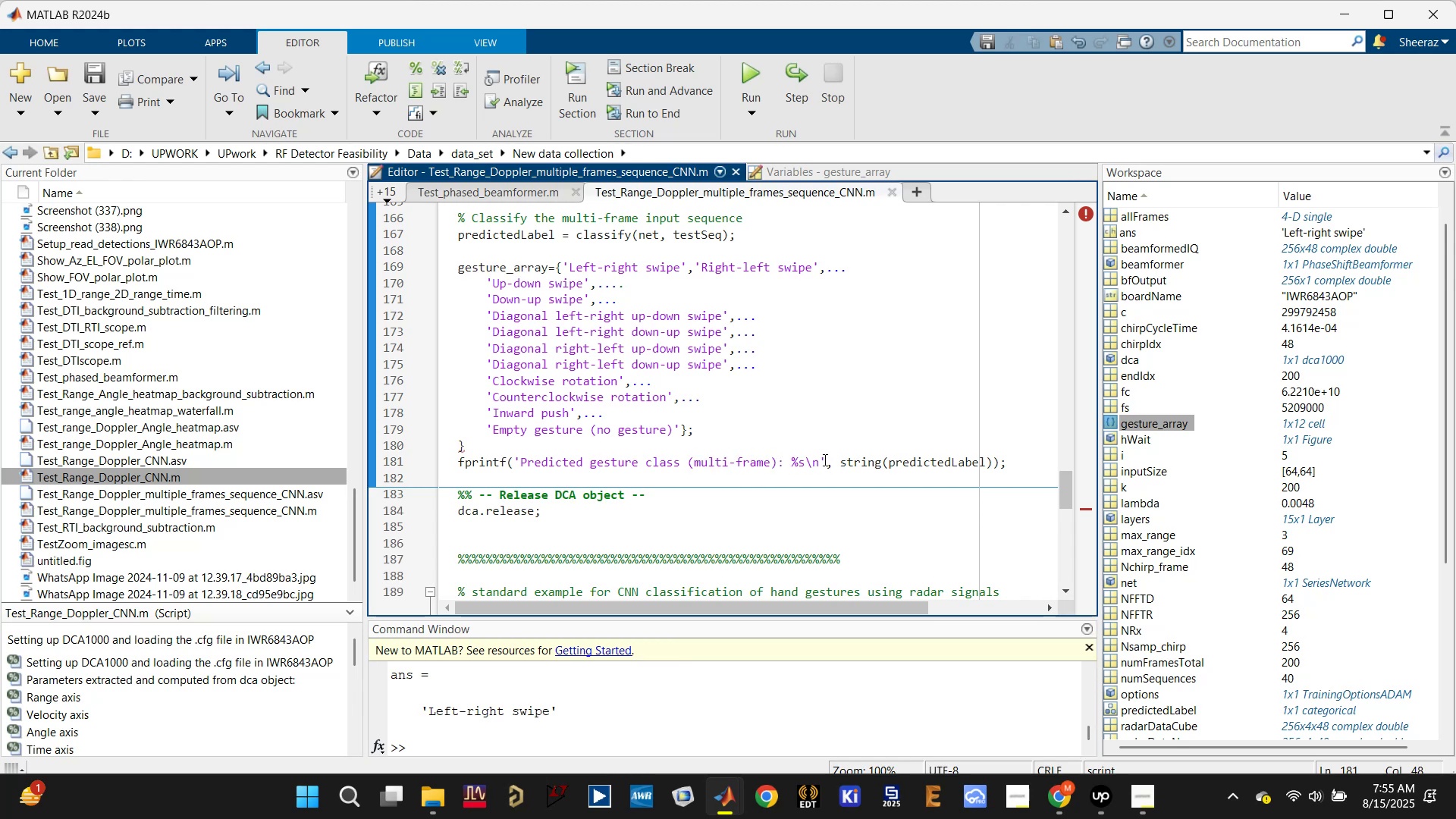 
scroll: coordinate [819, 460], scroll_direction: down, amount: 1.0
 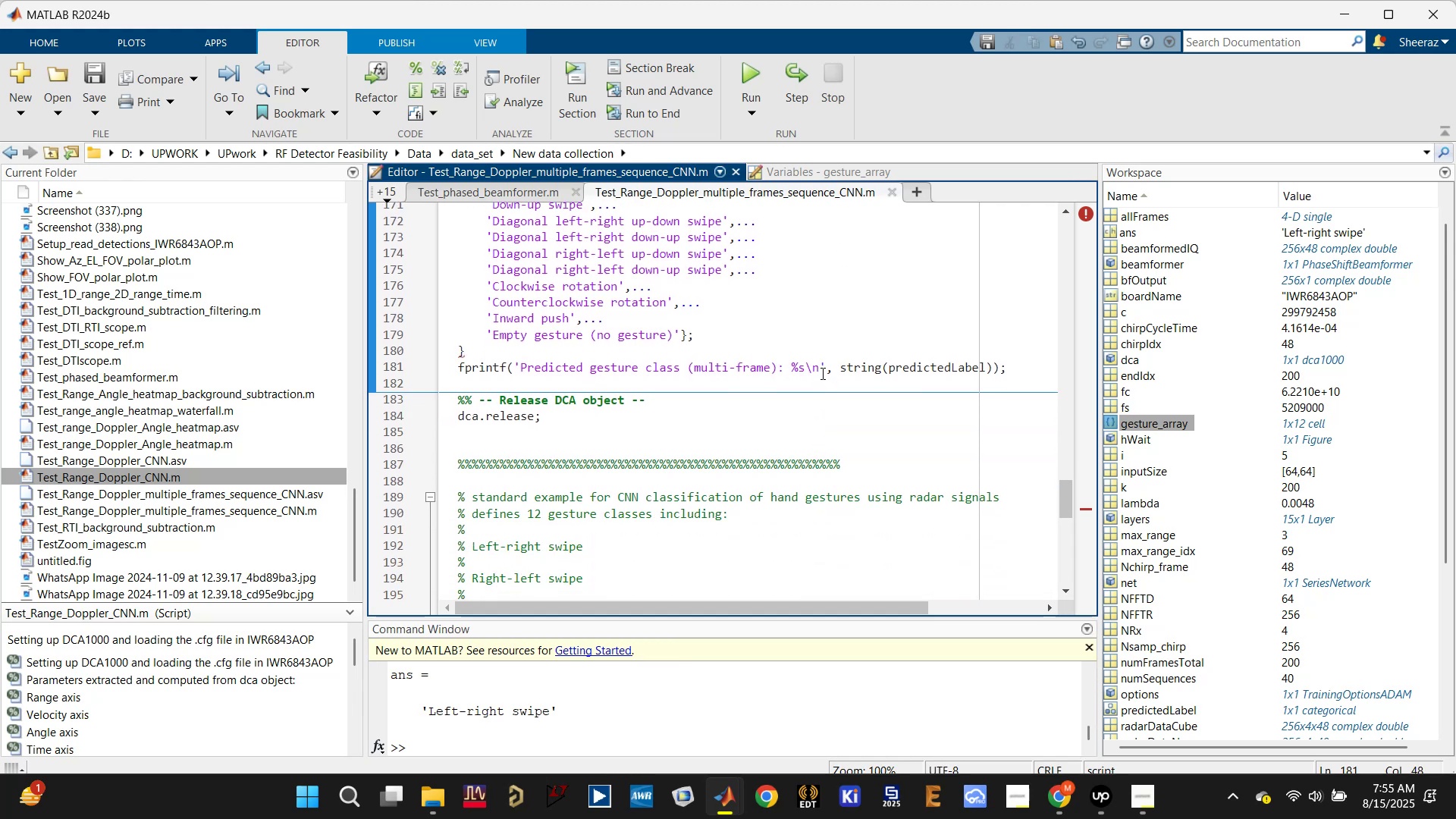 
left_click([829, 367])
 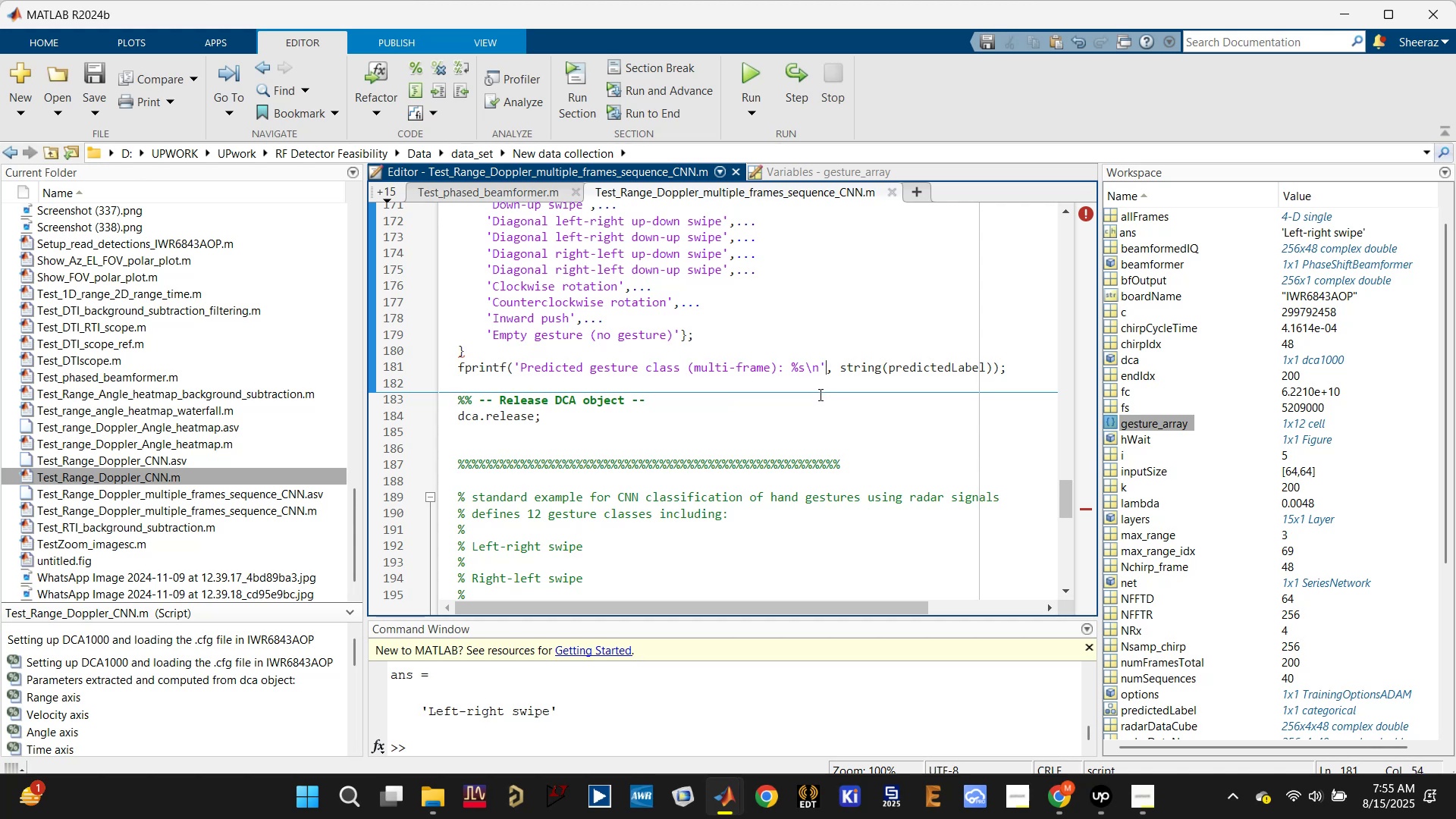 
left_click([785, 370])
 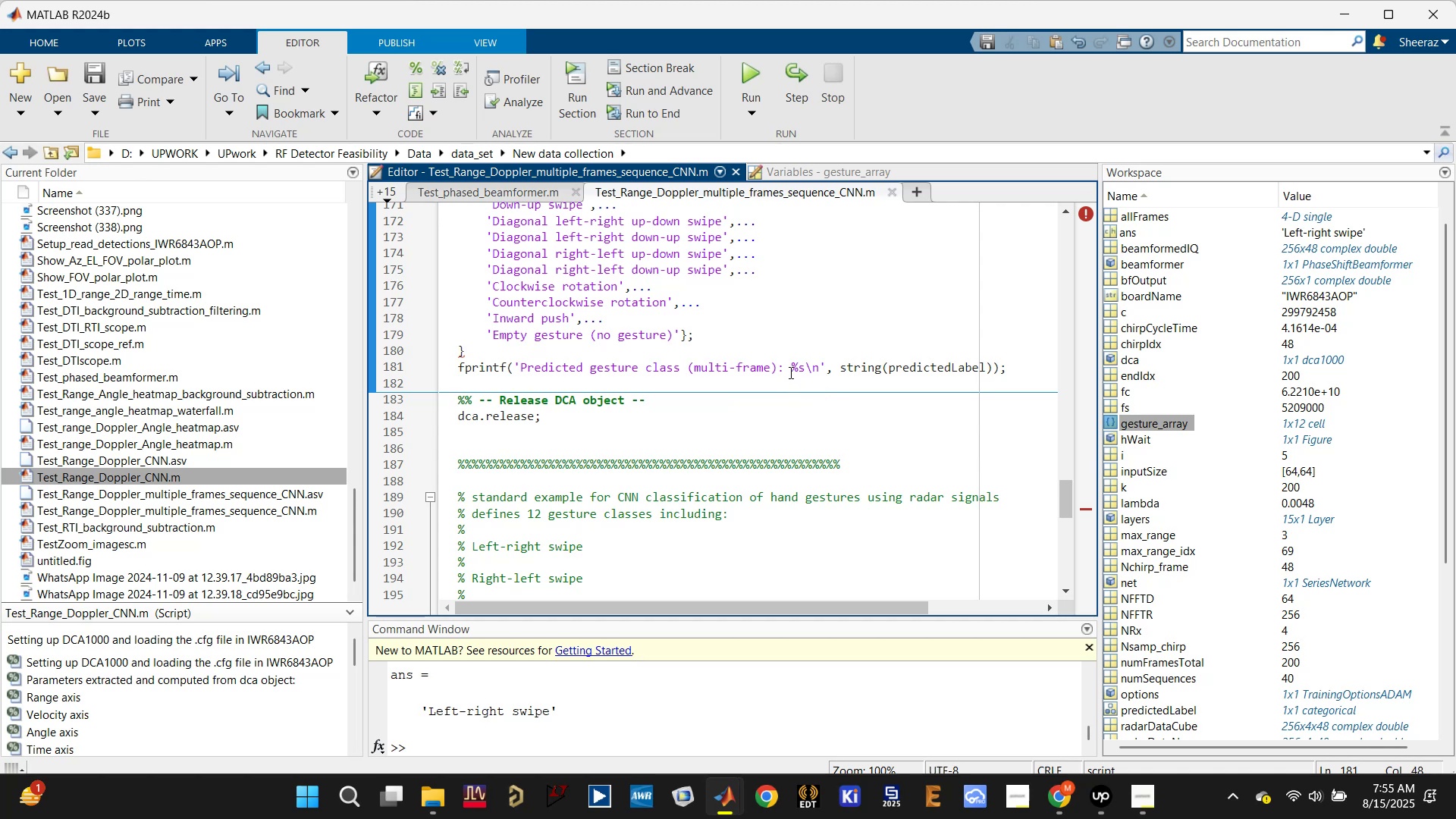 
key(Control+S)
 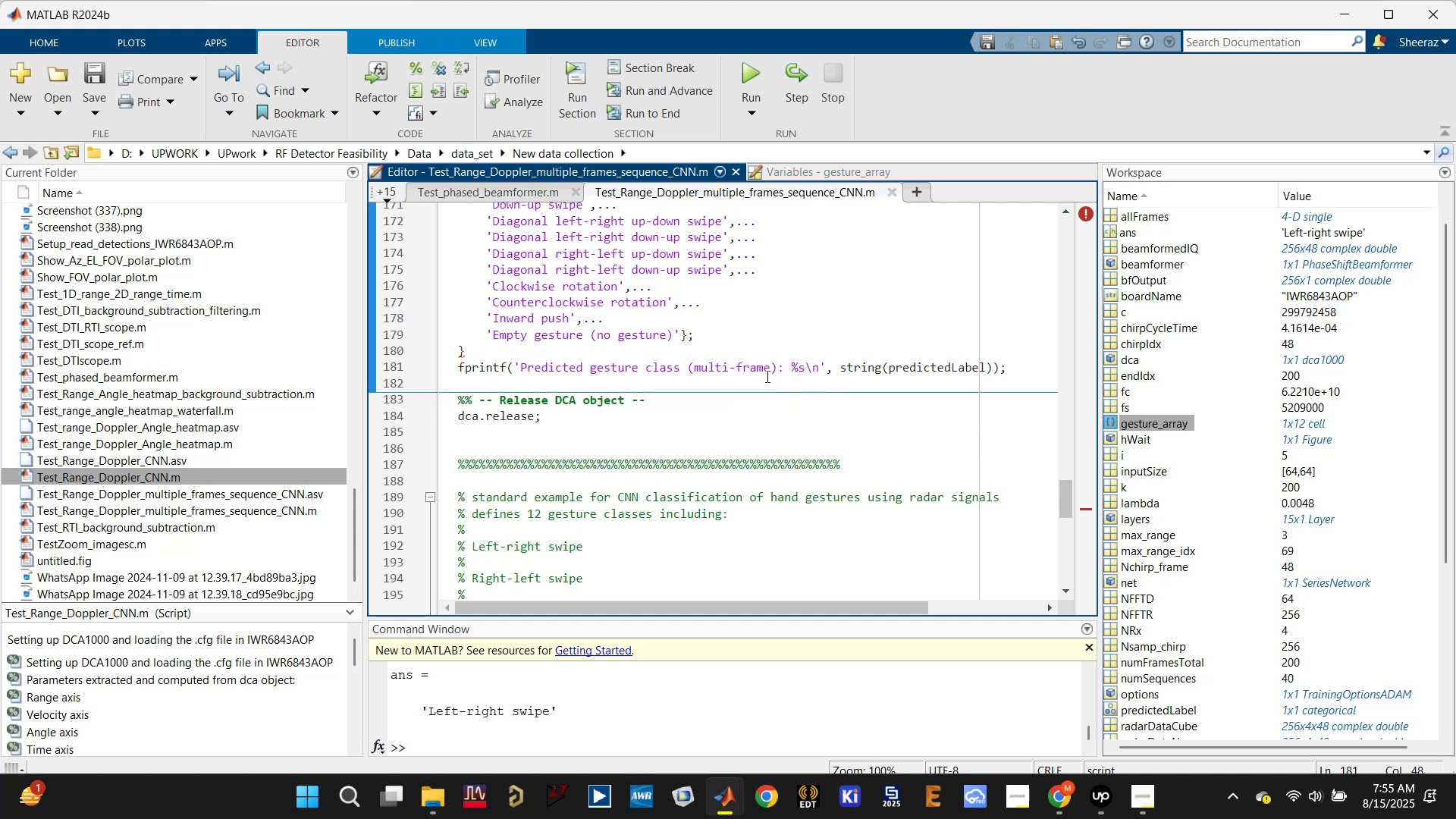 
scroll: coordinate [764, 376], scroll_direction: up, amount: 1.0
 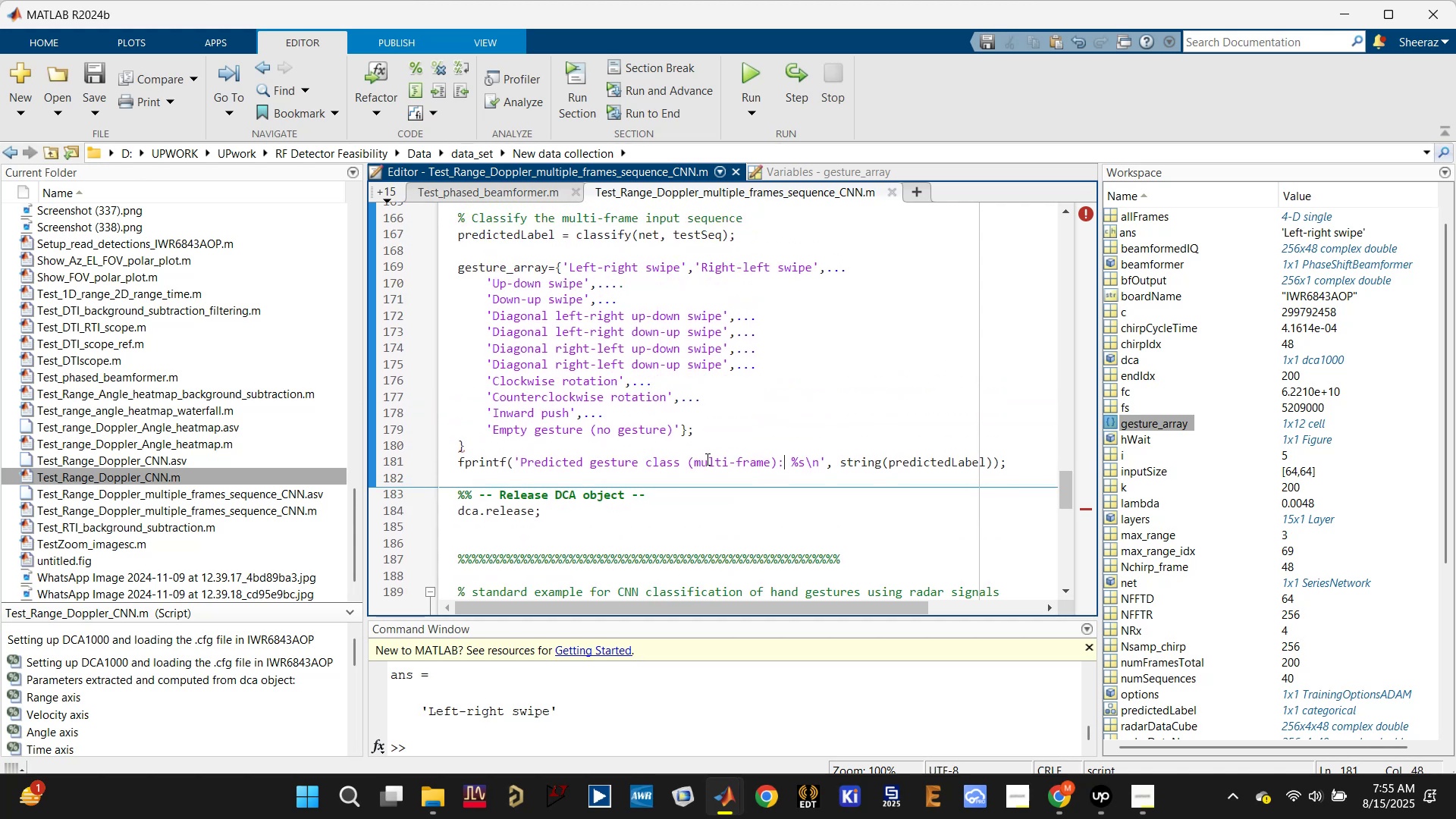 
double_click([705, 460])
 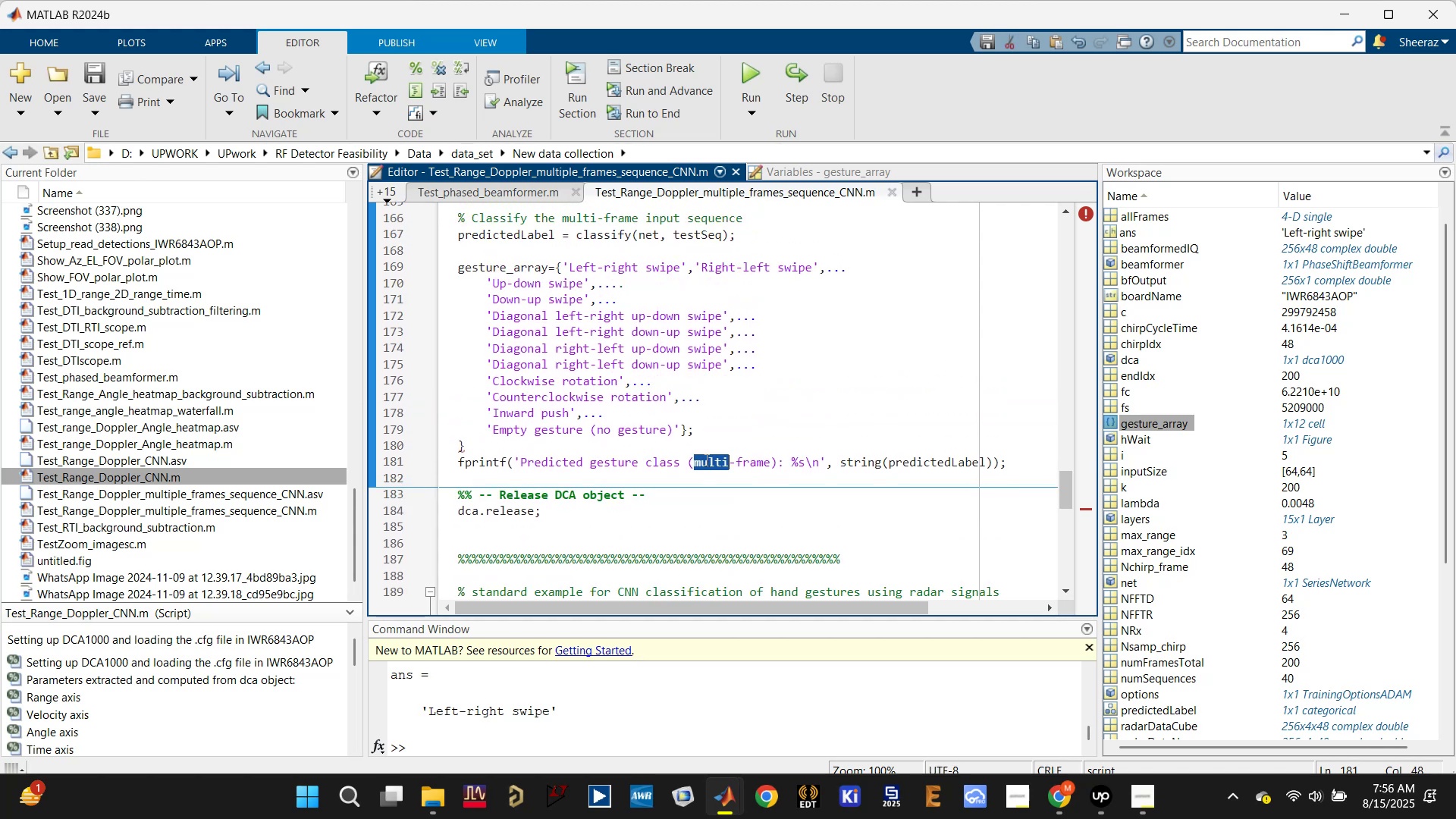 
triple_click([705, 460])
 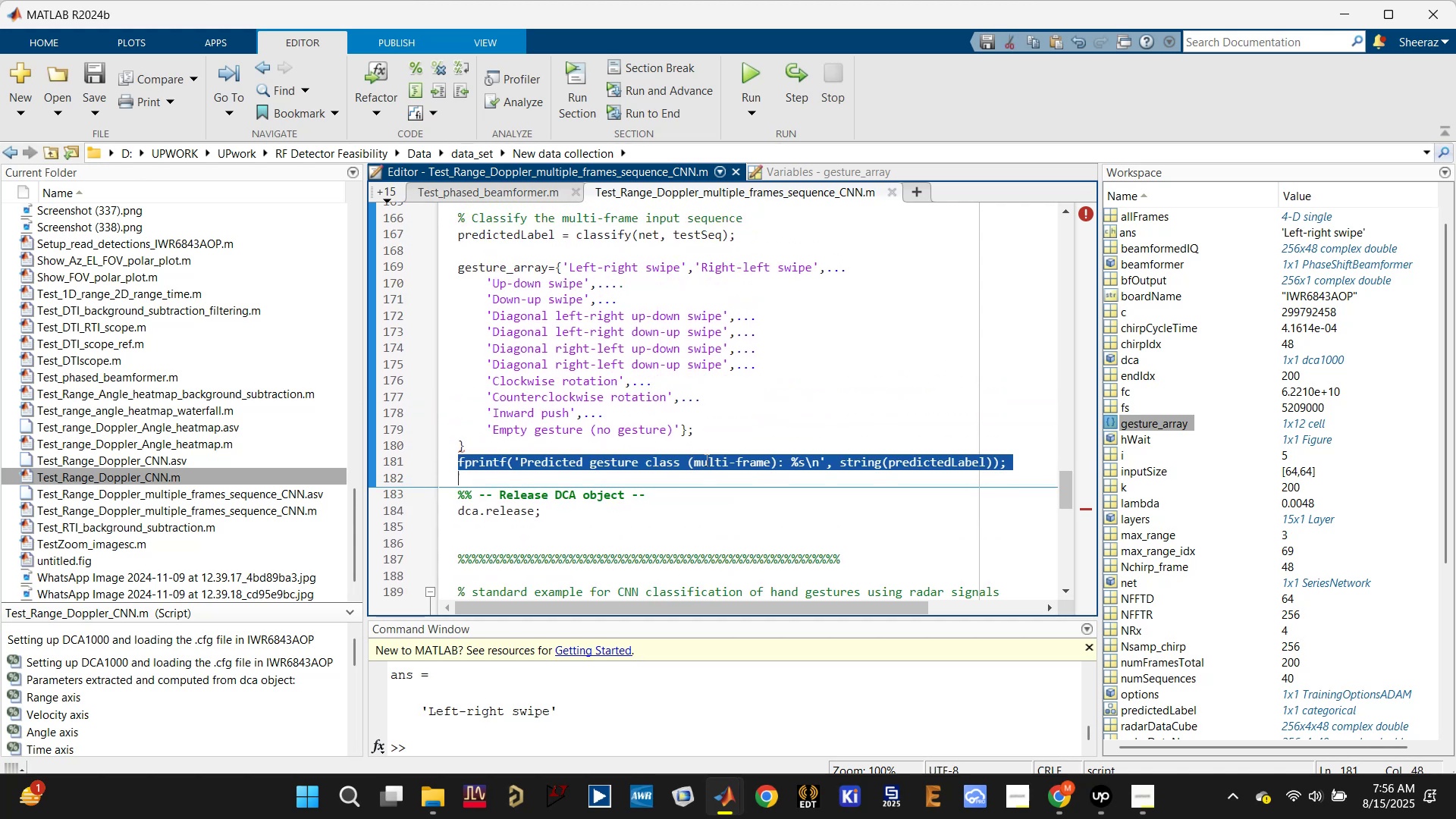 
key(Control+C)
 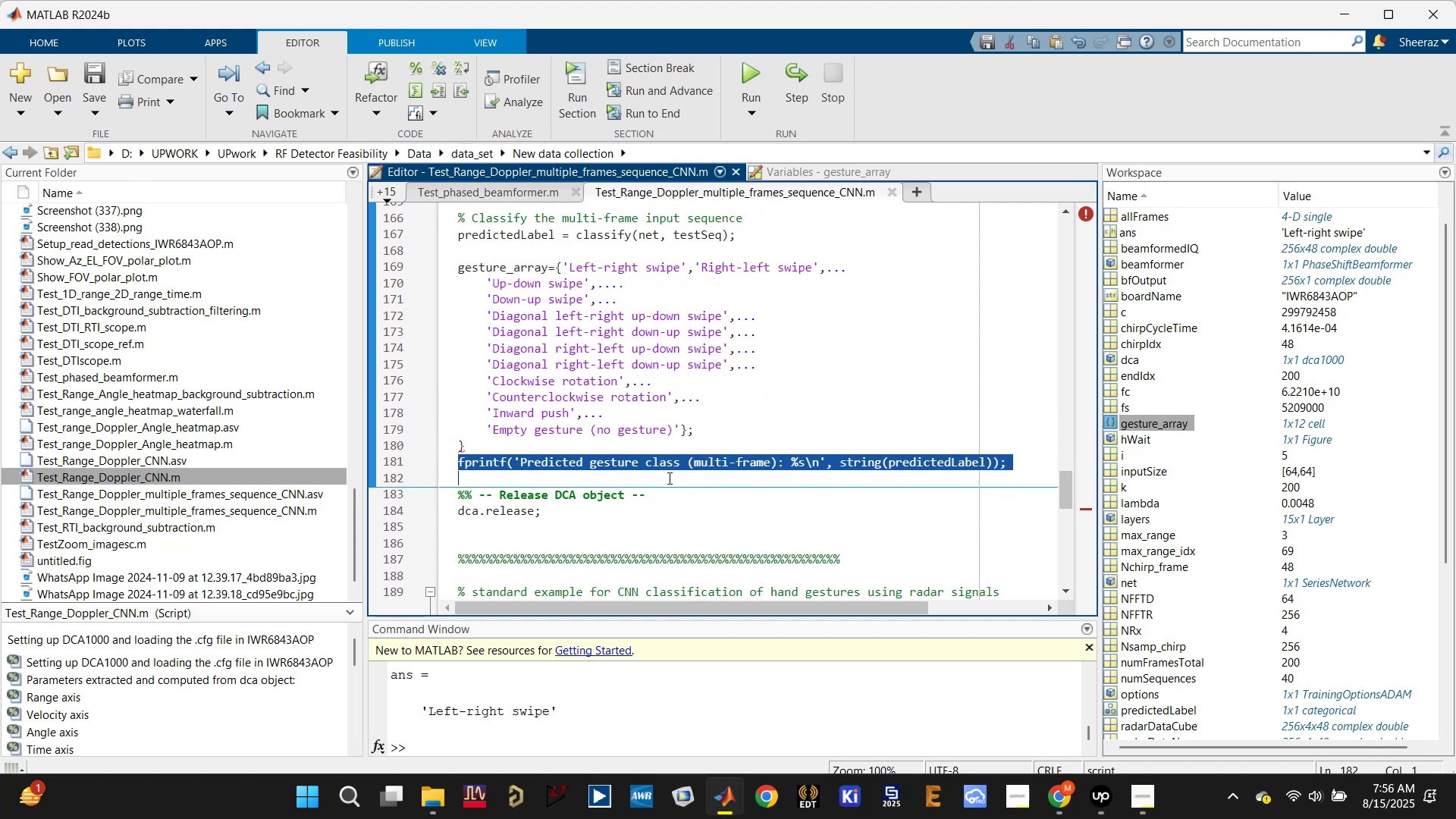 
key(Control+V)
 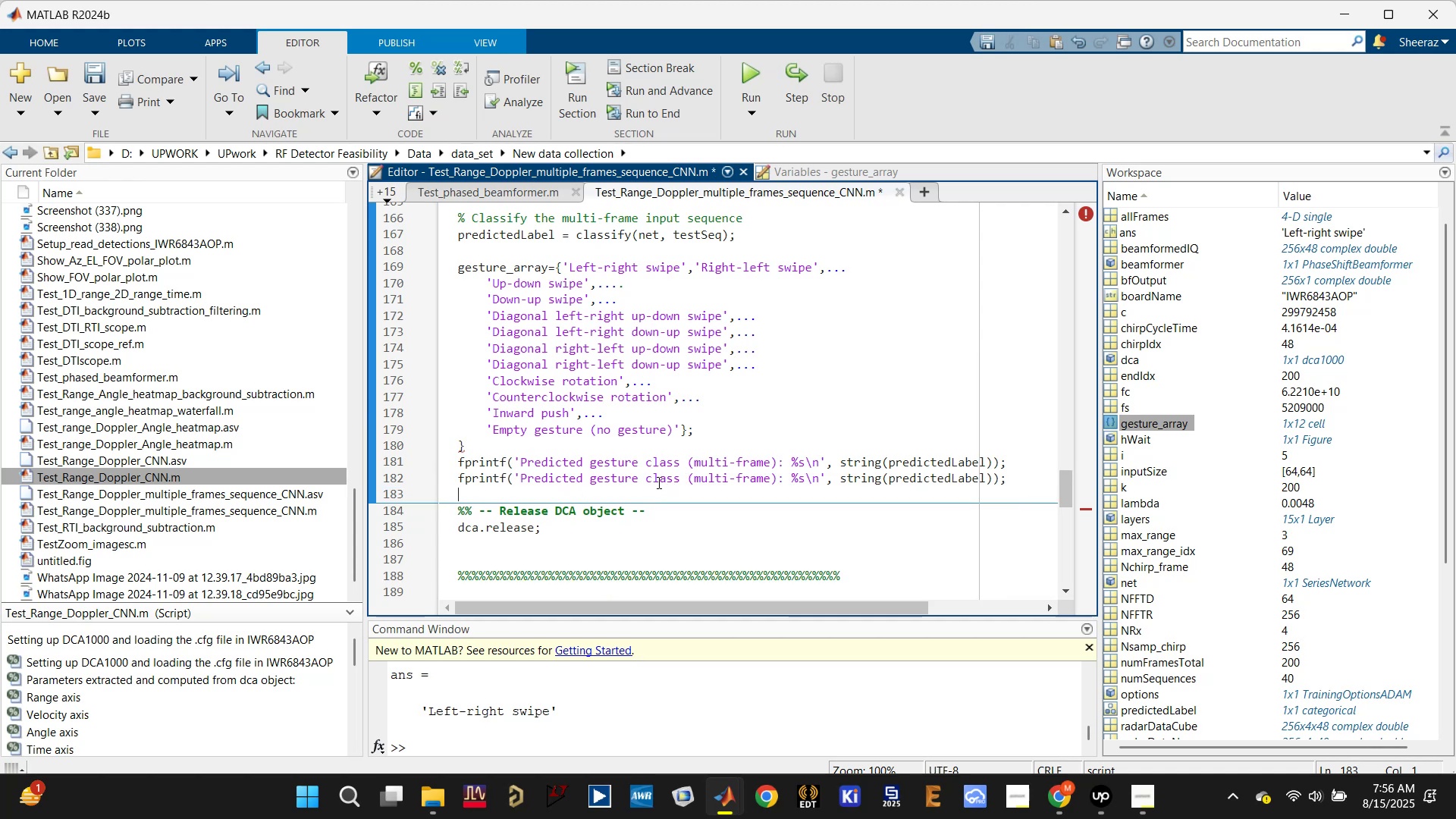 
left_click_drag(start_coordinate=[648, 479], to_coordinate=[680, 478])
 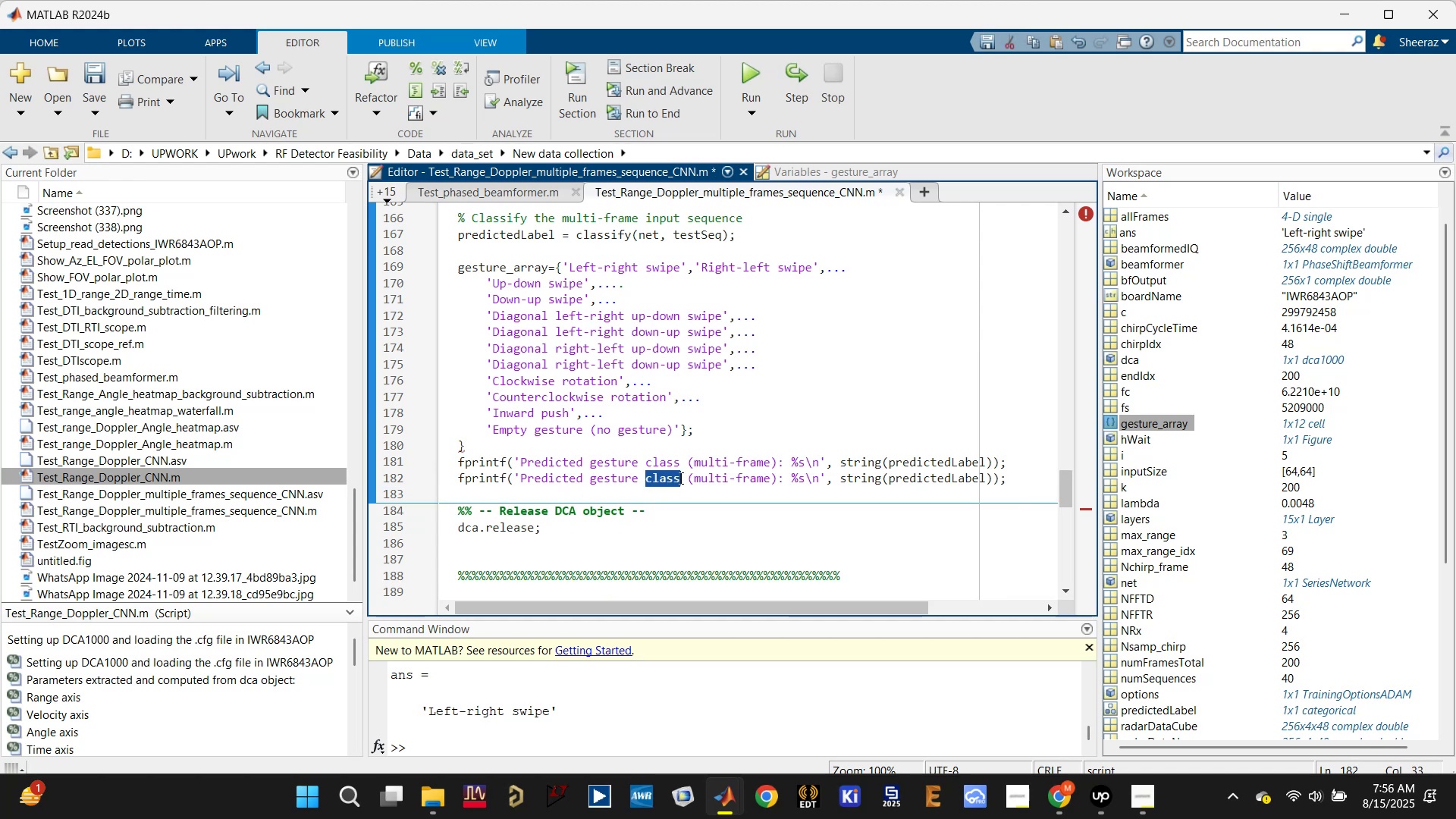 
type(type)
 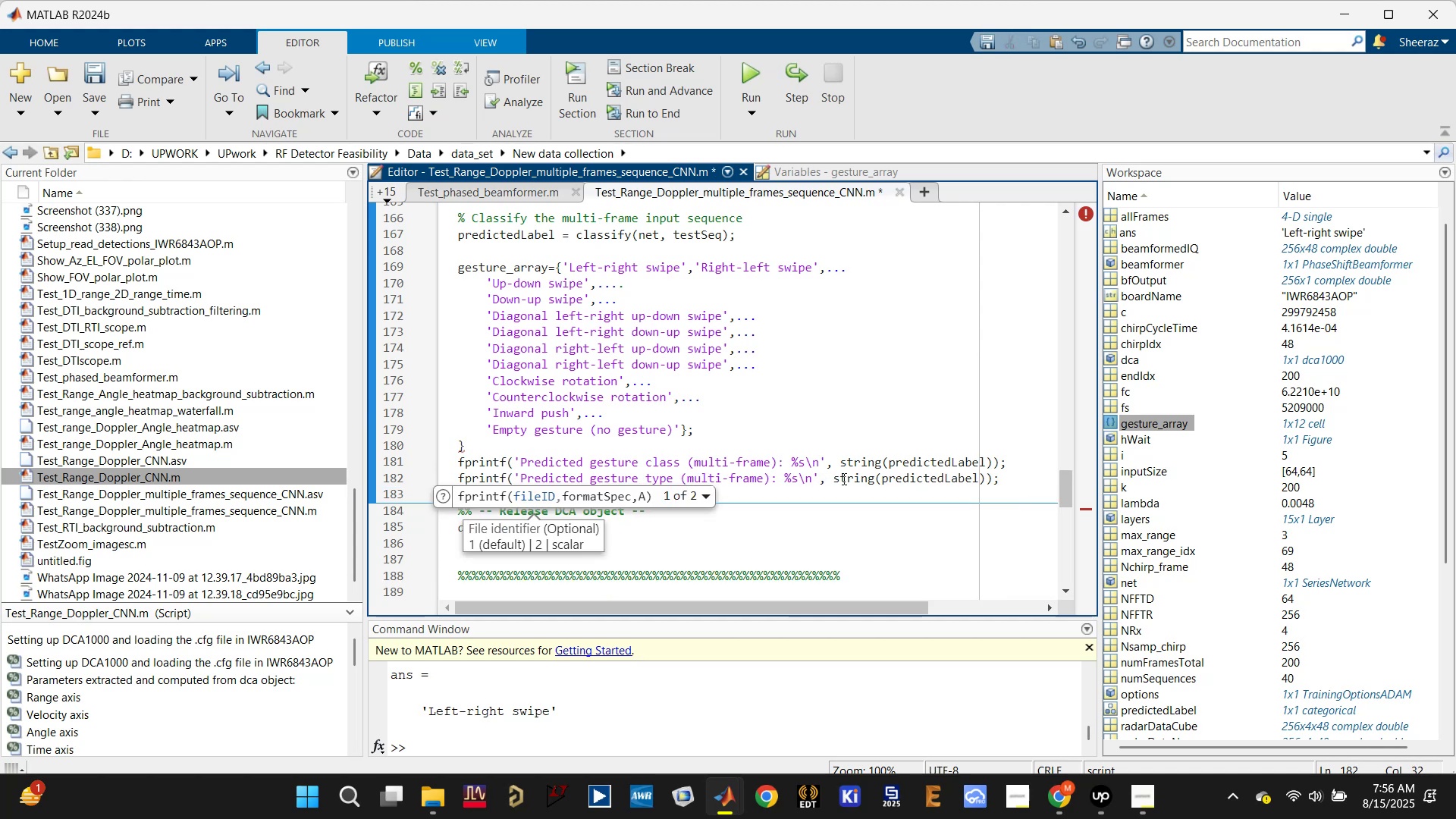 
left_click([917, 472])
 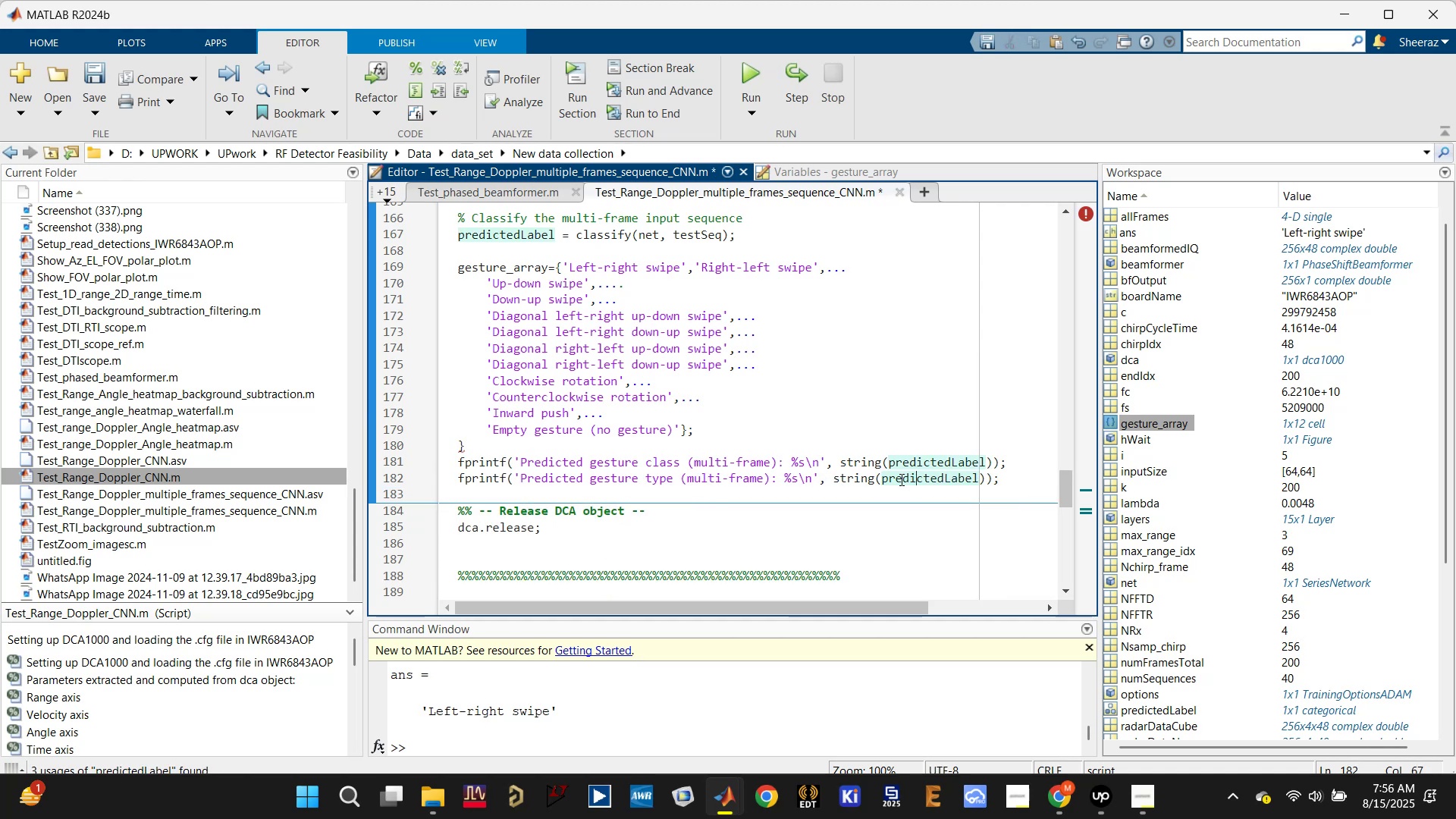 
double_click([900, 479])
 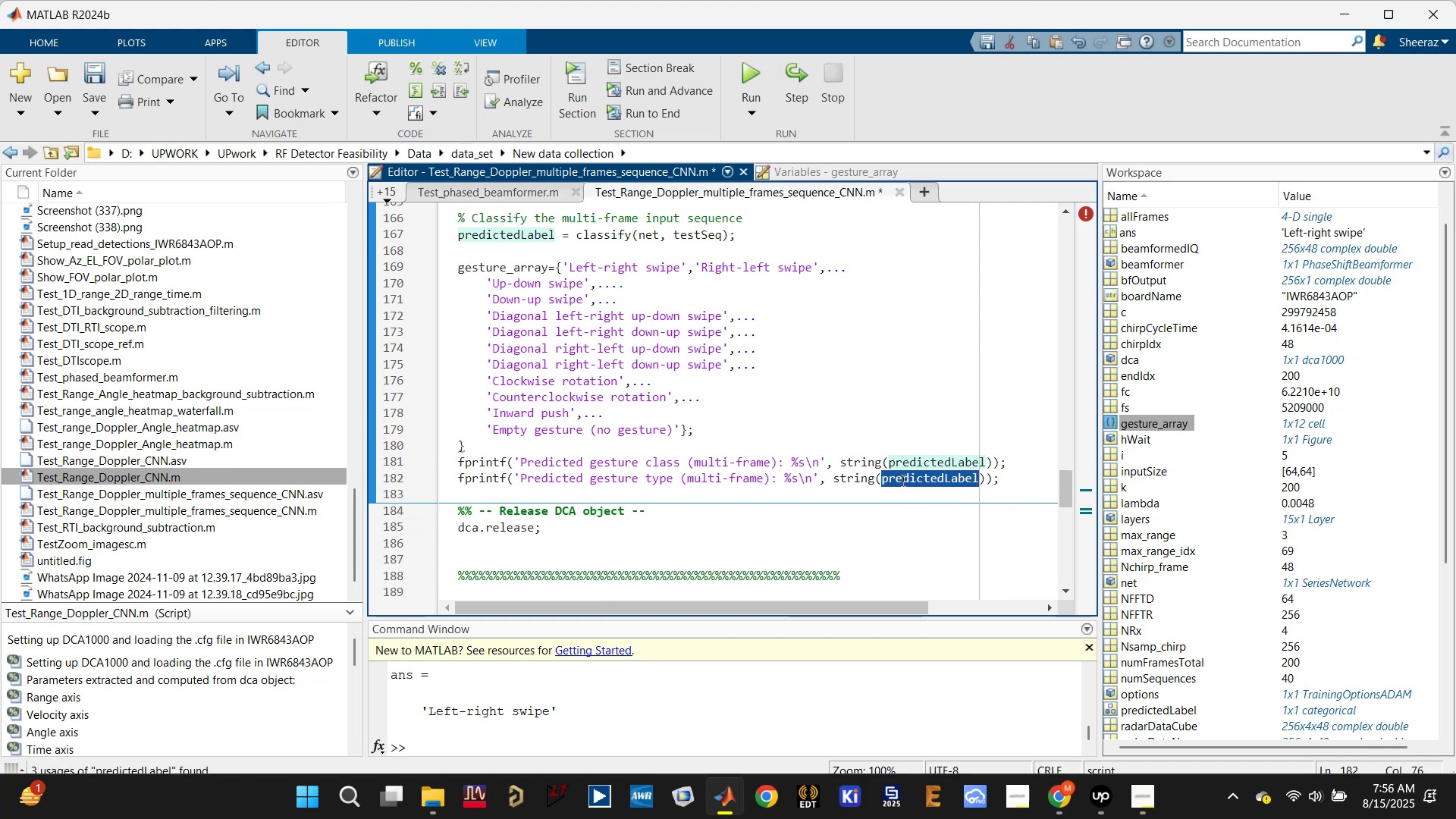 
type(gens)
key(Backspace)
key(Backspace)
type(st)
key(Tab)
type({})
 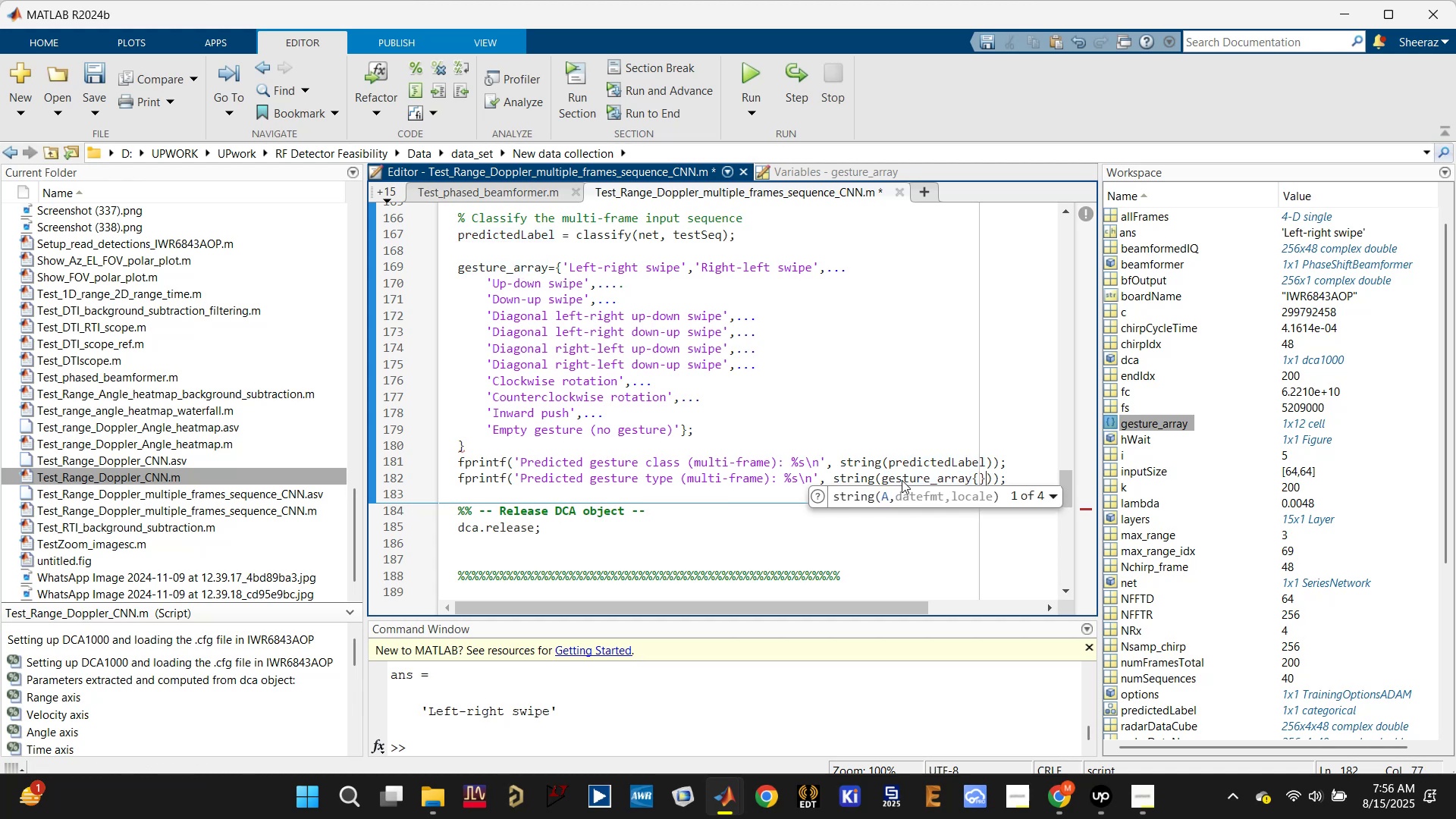 
key(ArrowLeft)
 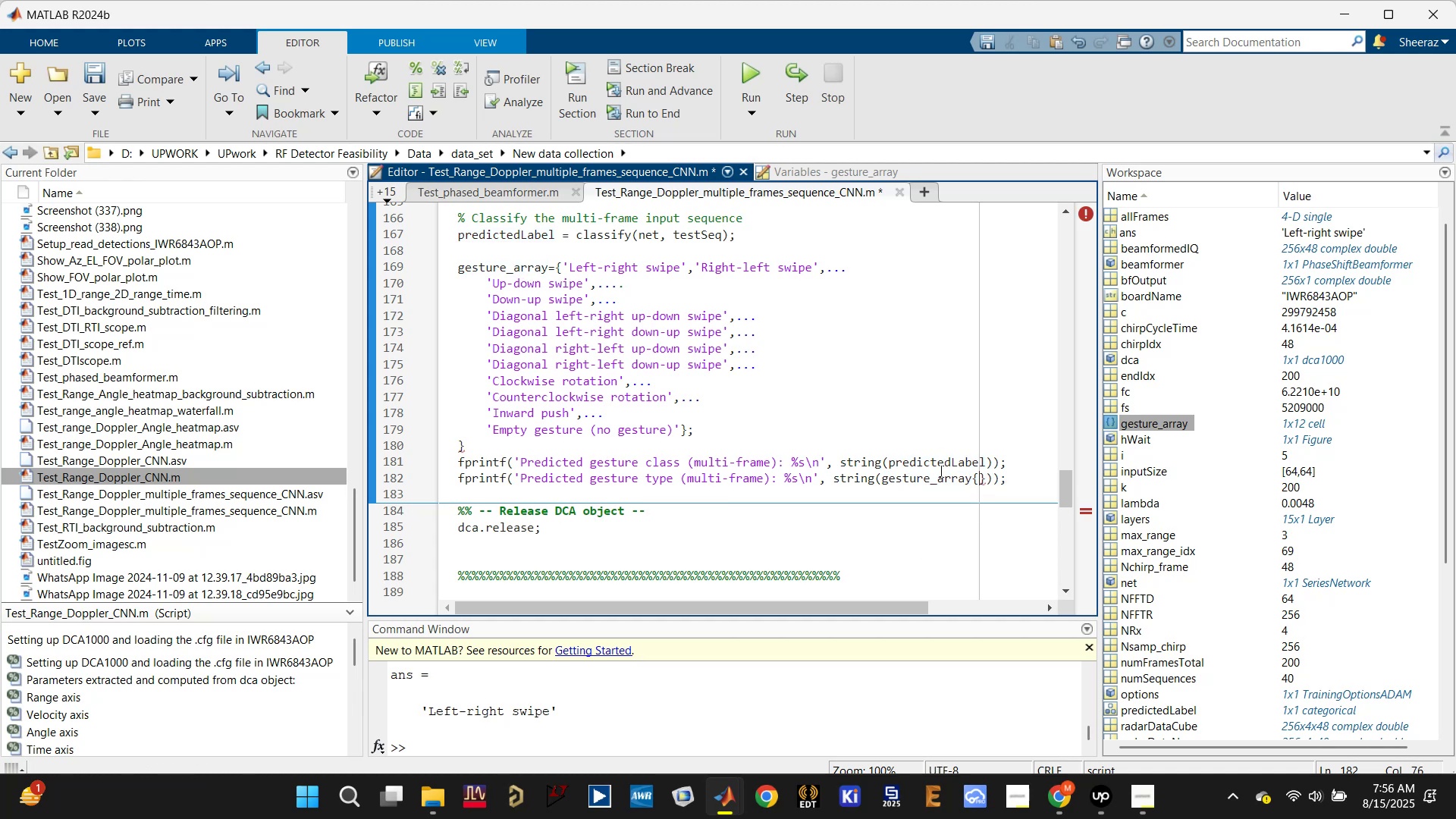 
double_click([947, 464])
 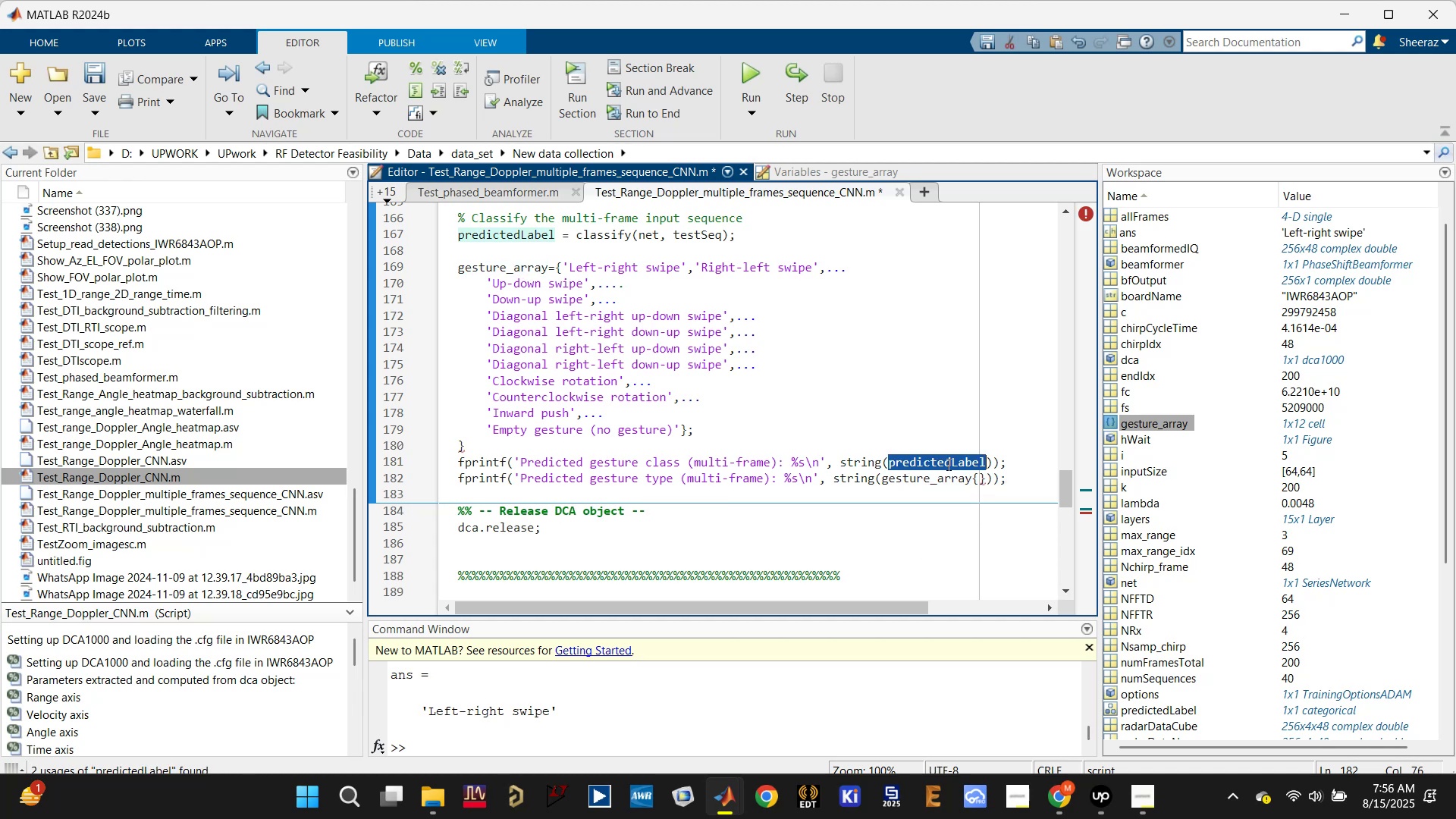 
key(Control+C)
 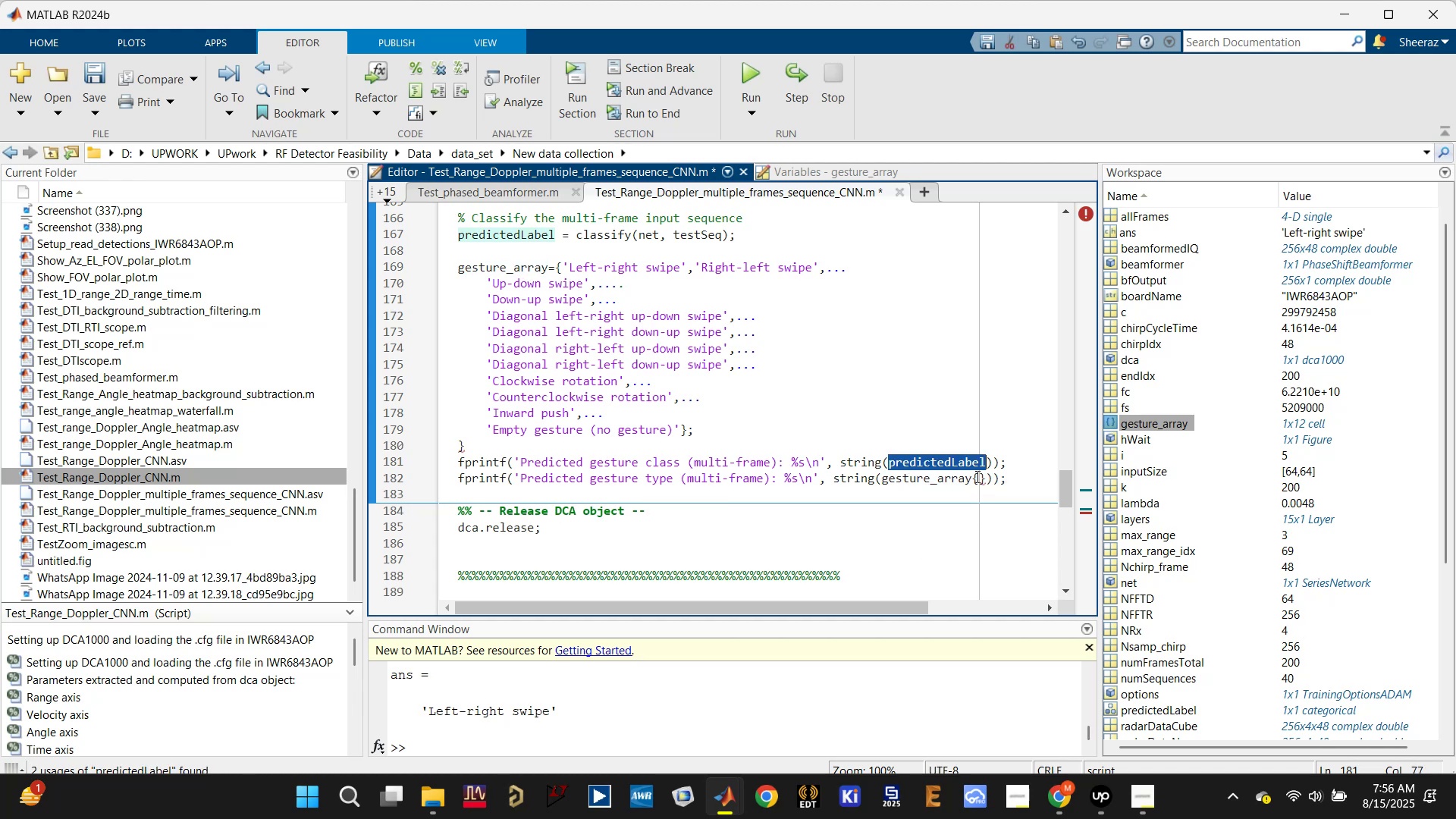 
left_click([977, 476])
 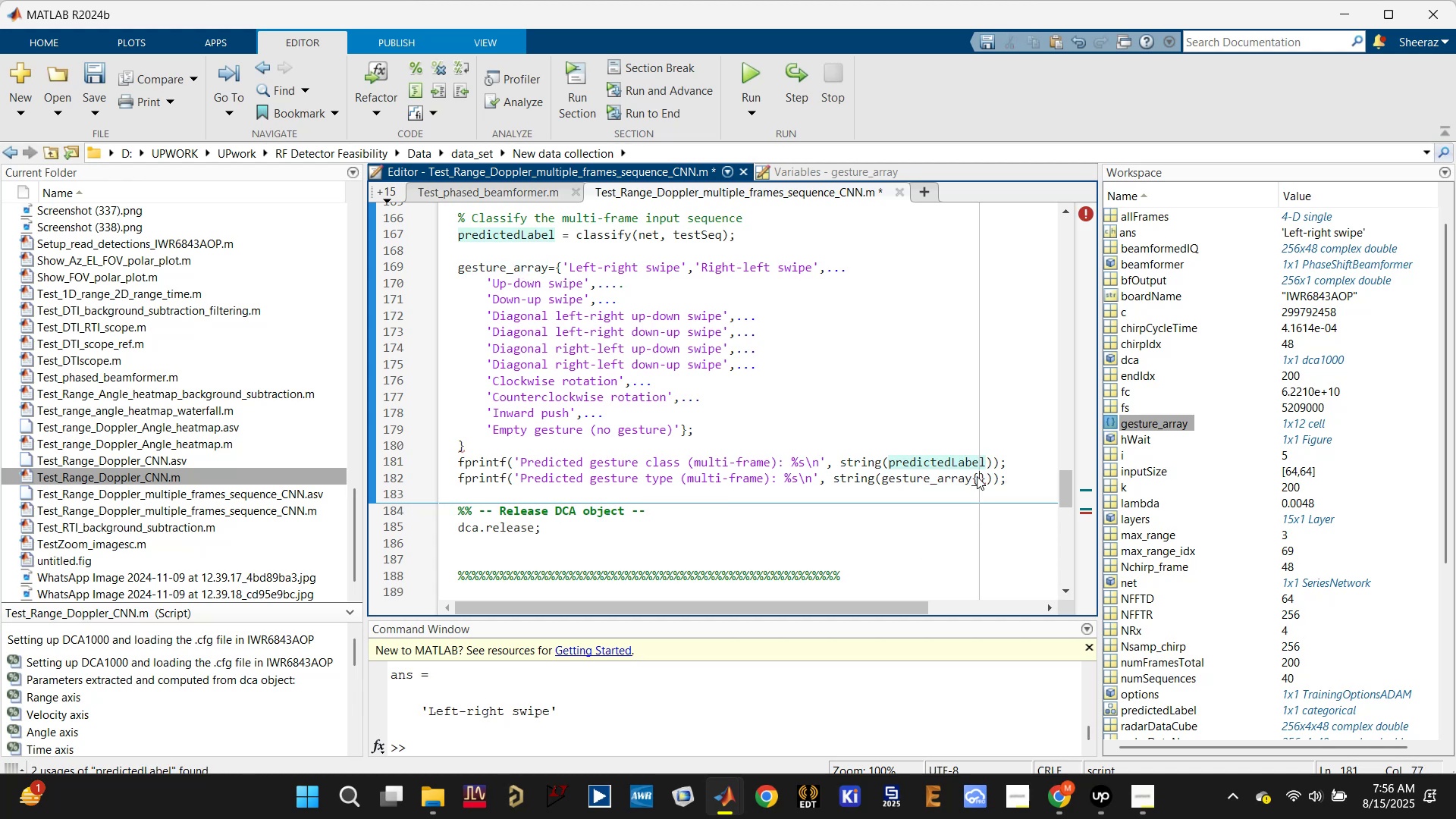 
key(Control+V)
 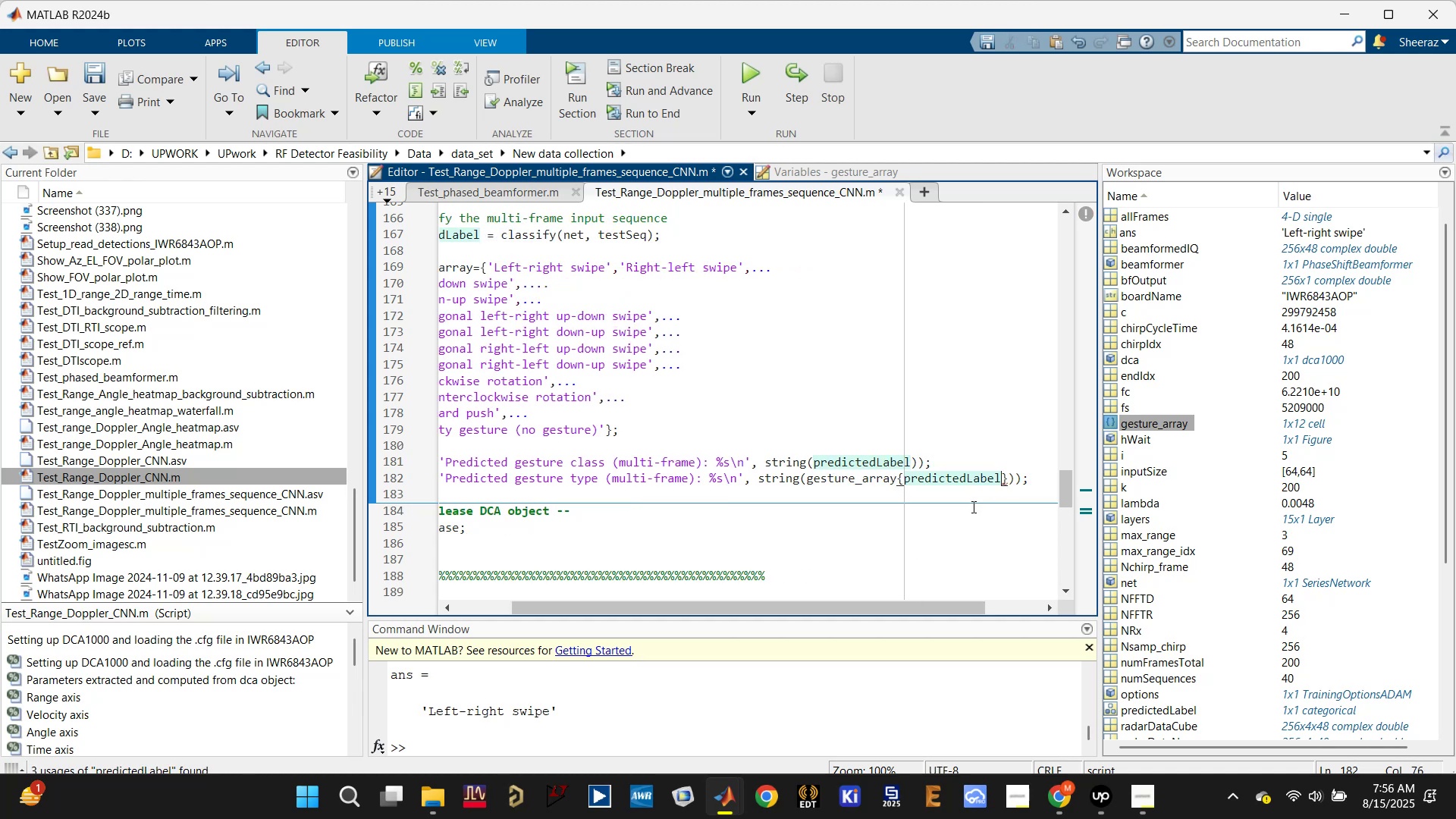 
key(Control+S)
 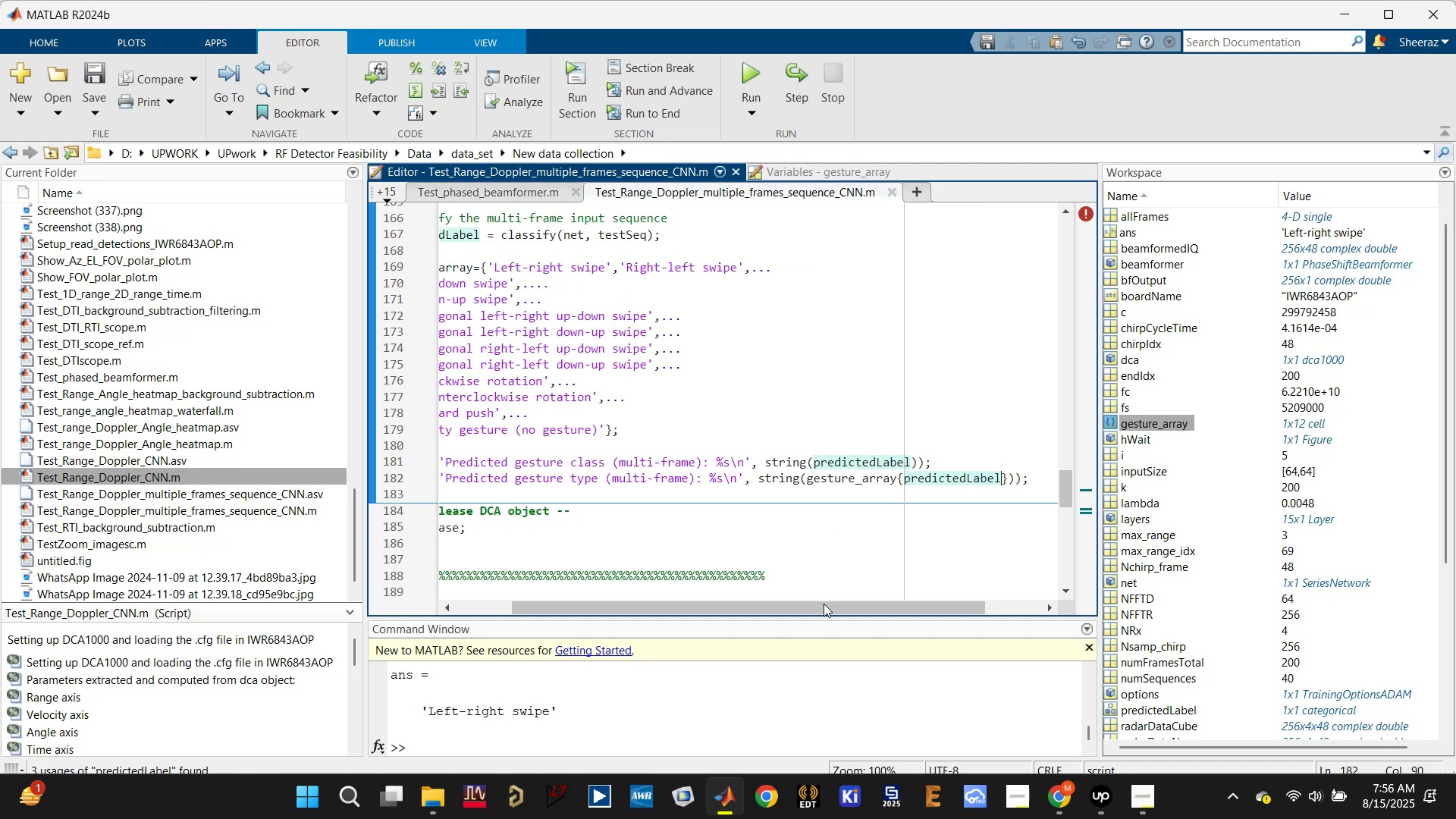 
left_click_drag(start_coordinate=[832, 610], to_coordinate=[597, 598])
 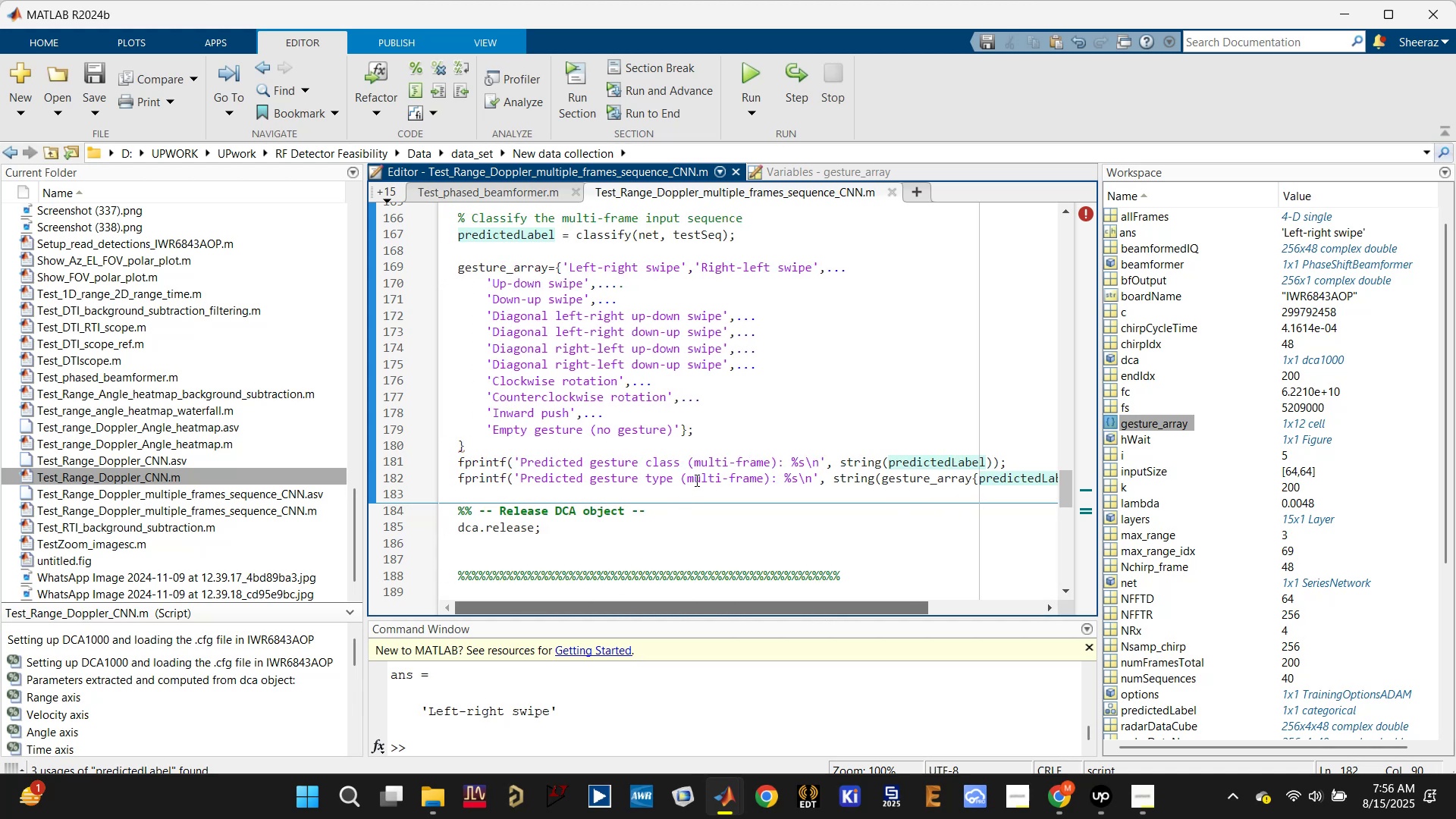 
double_click([695, 480])
 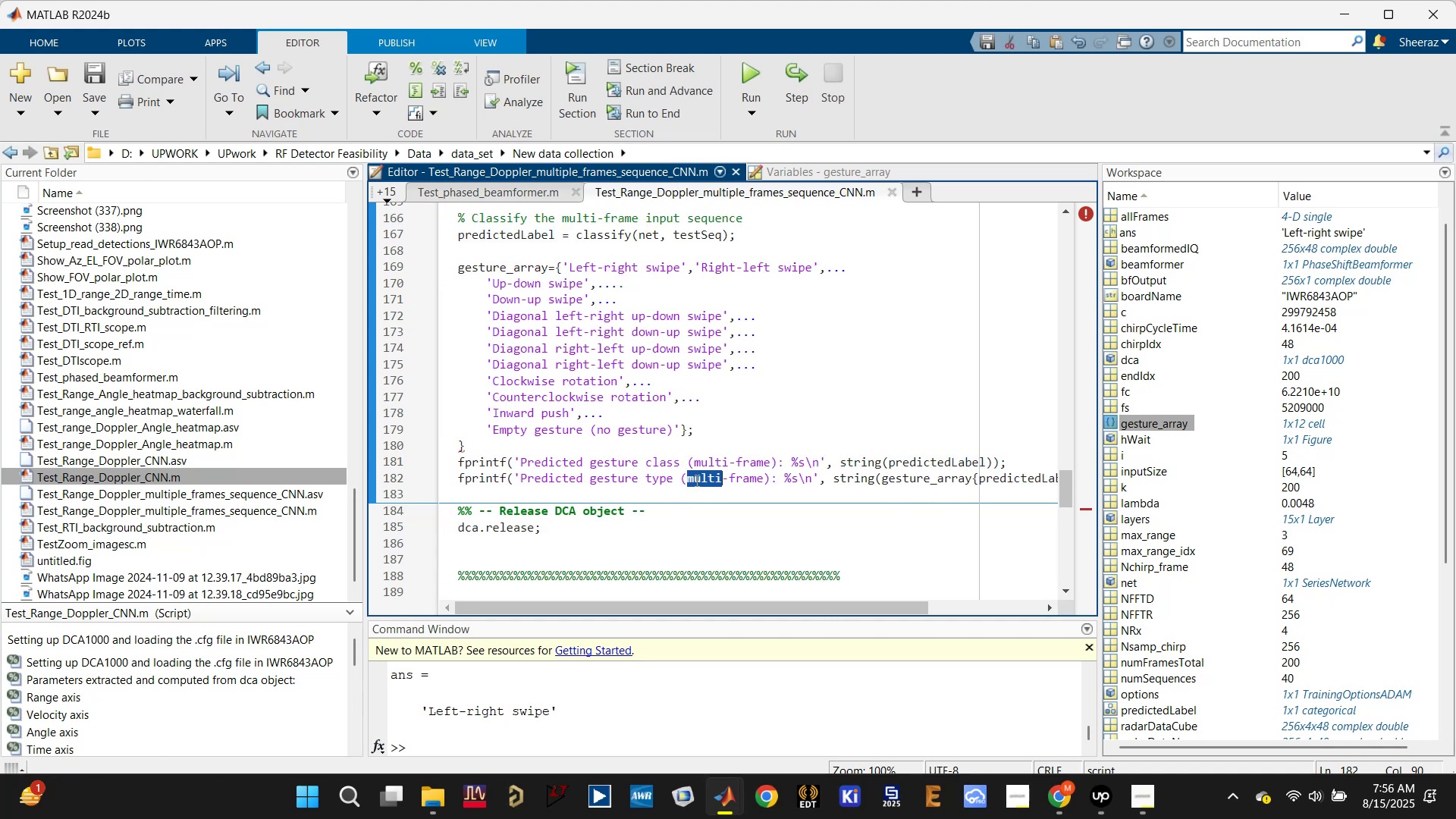 
triple_click([695, 480])
 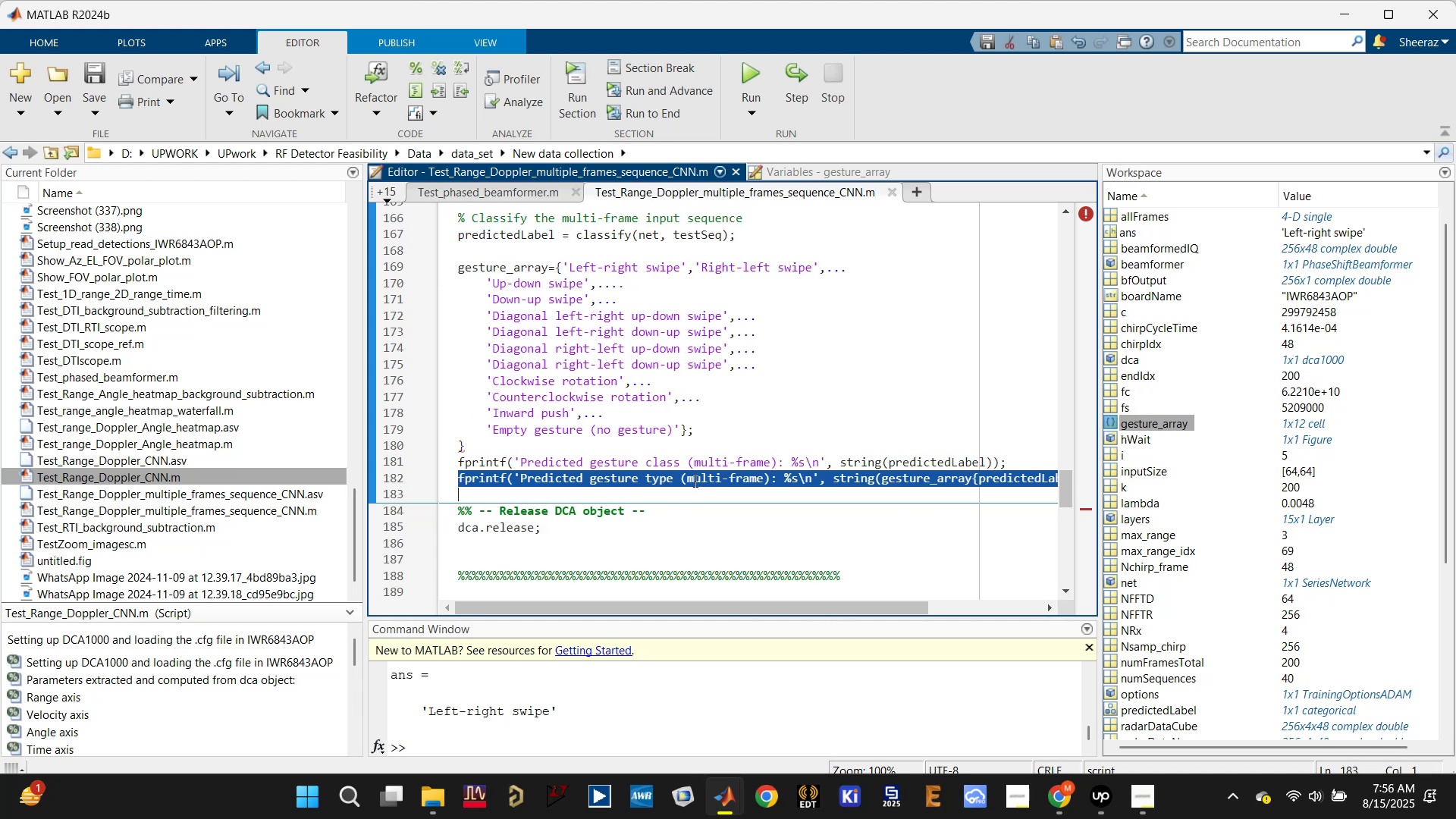 
key(F9)
 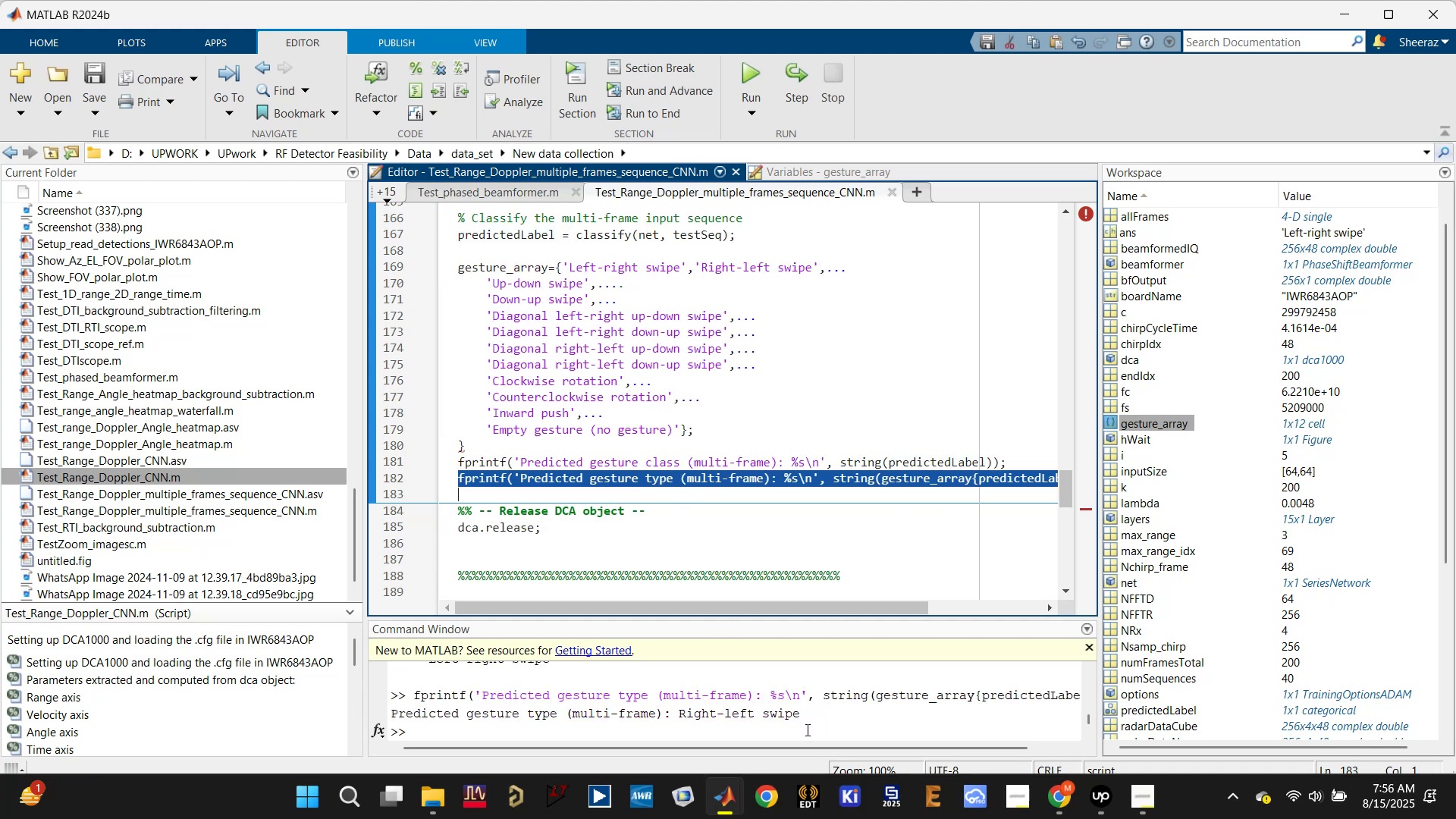 
left_click([787, 420])
 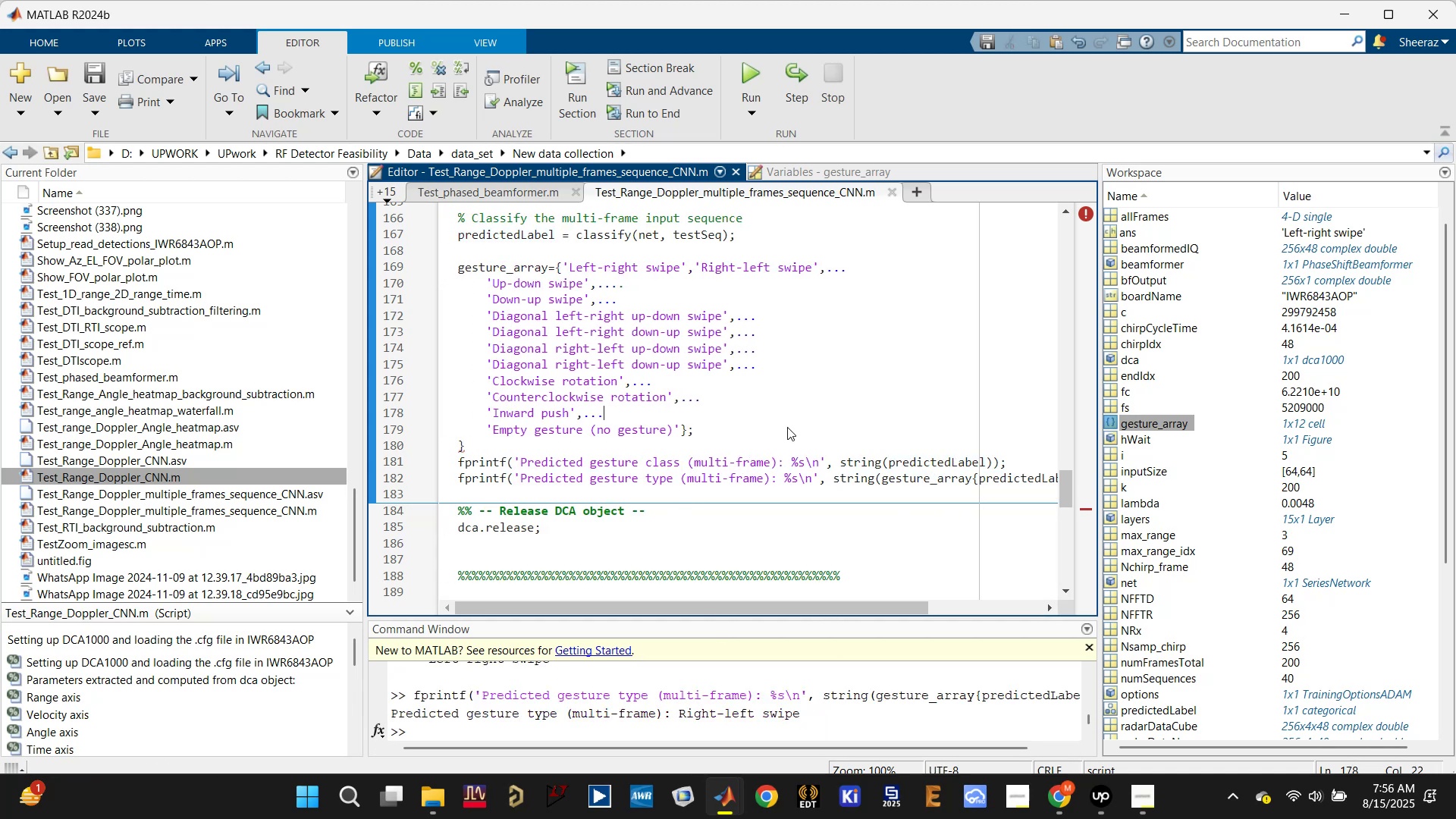 
key(Control+S)
 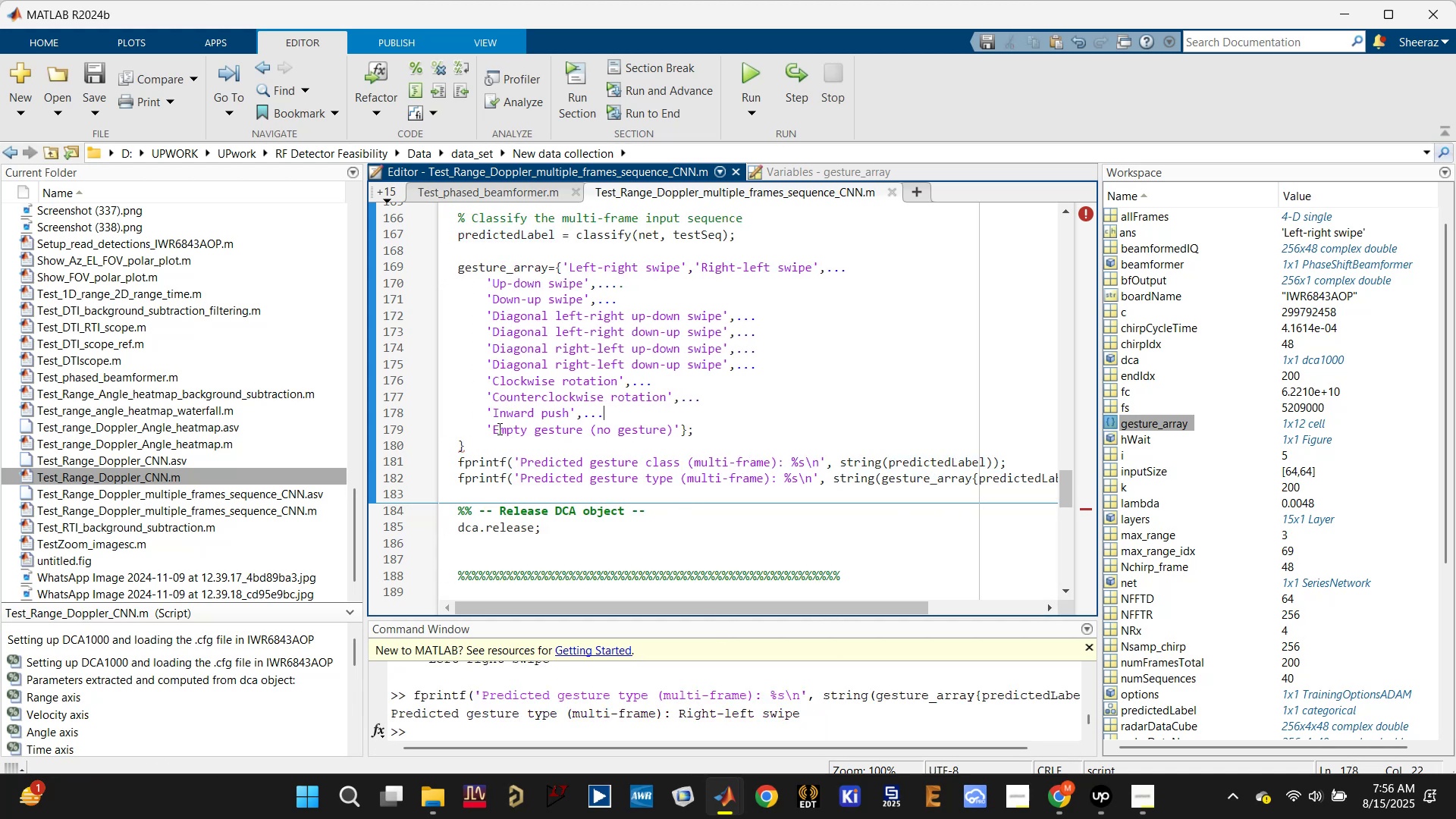 
left_click_drag(start_coordinate=[488, 428], to_coordinate=[679, 426])
 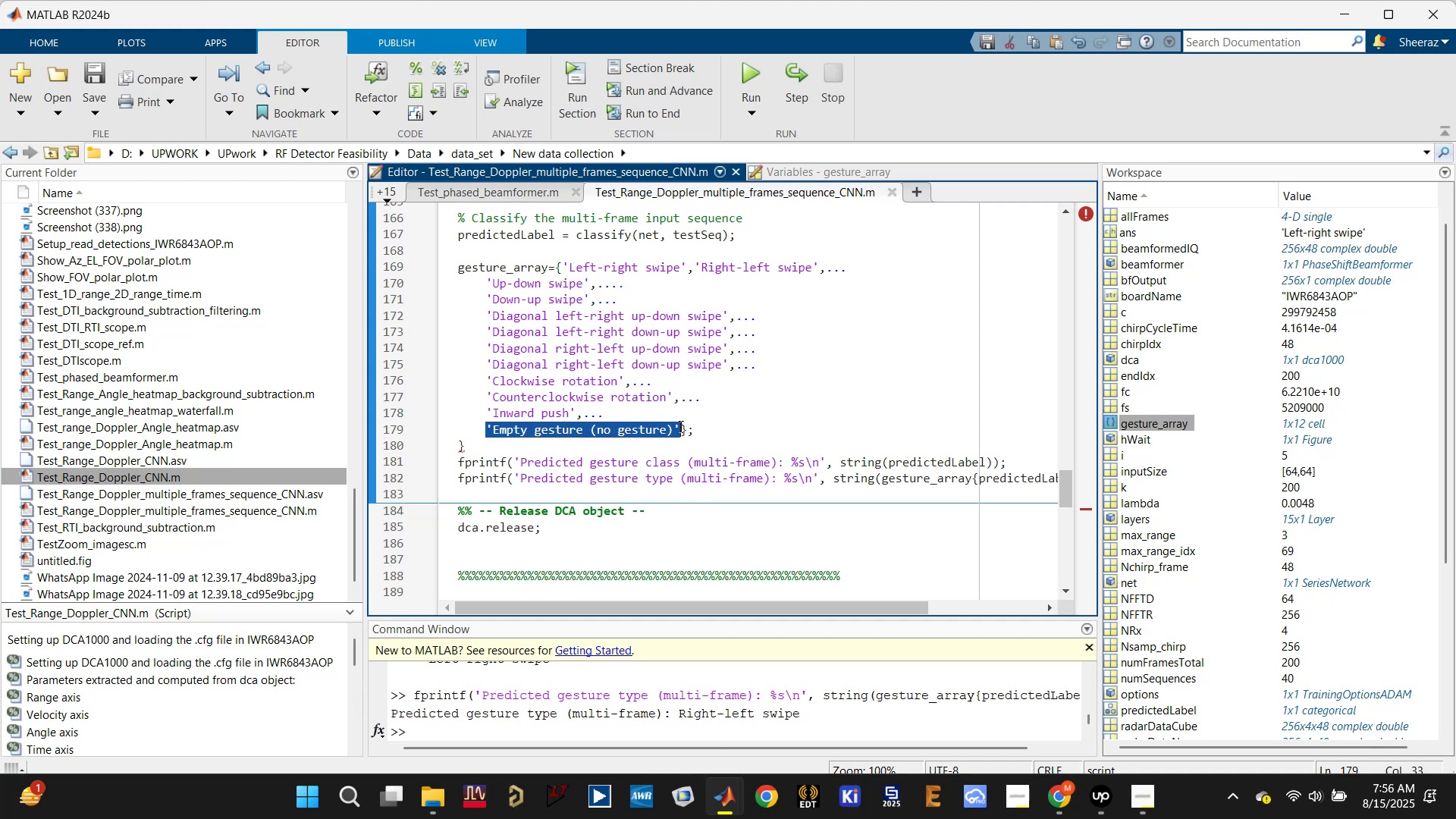 
key(Control+X)
 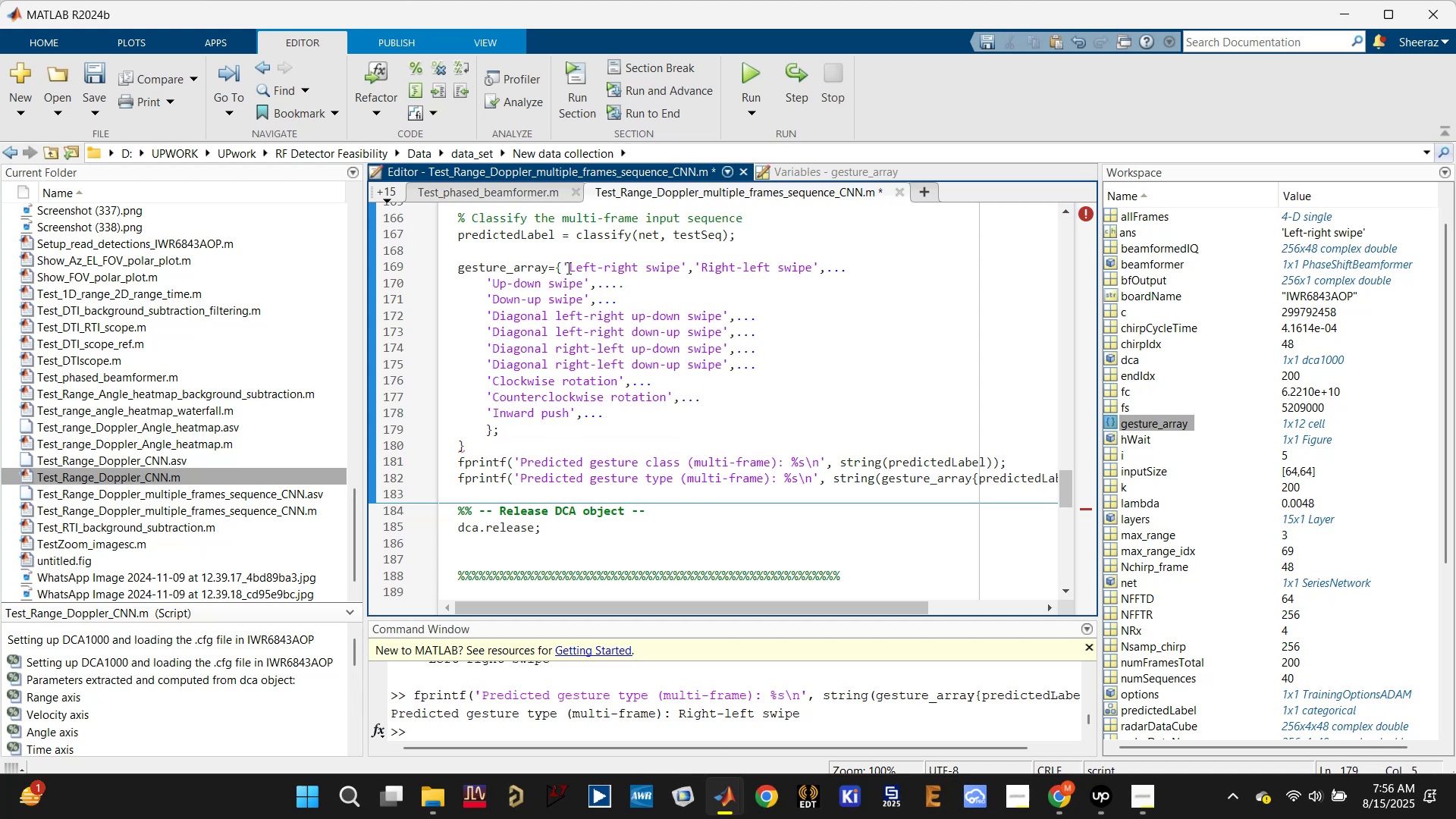 
left_click([562, 266])
 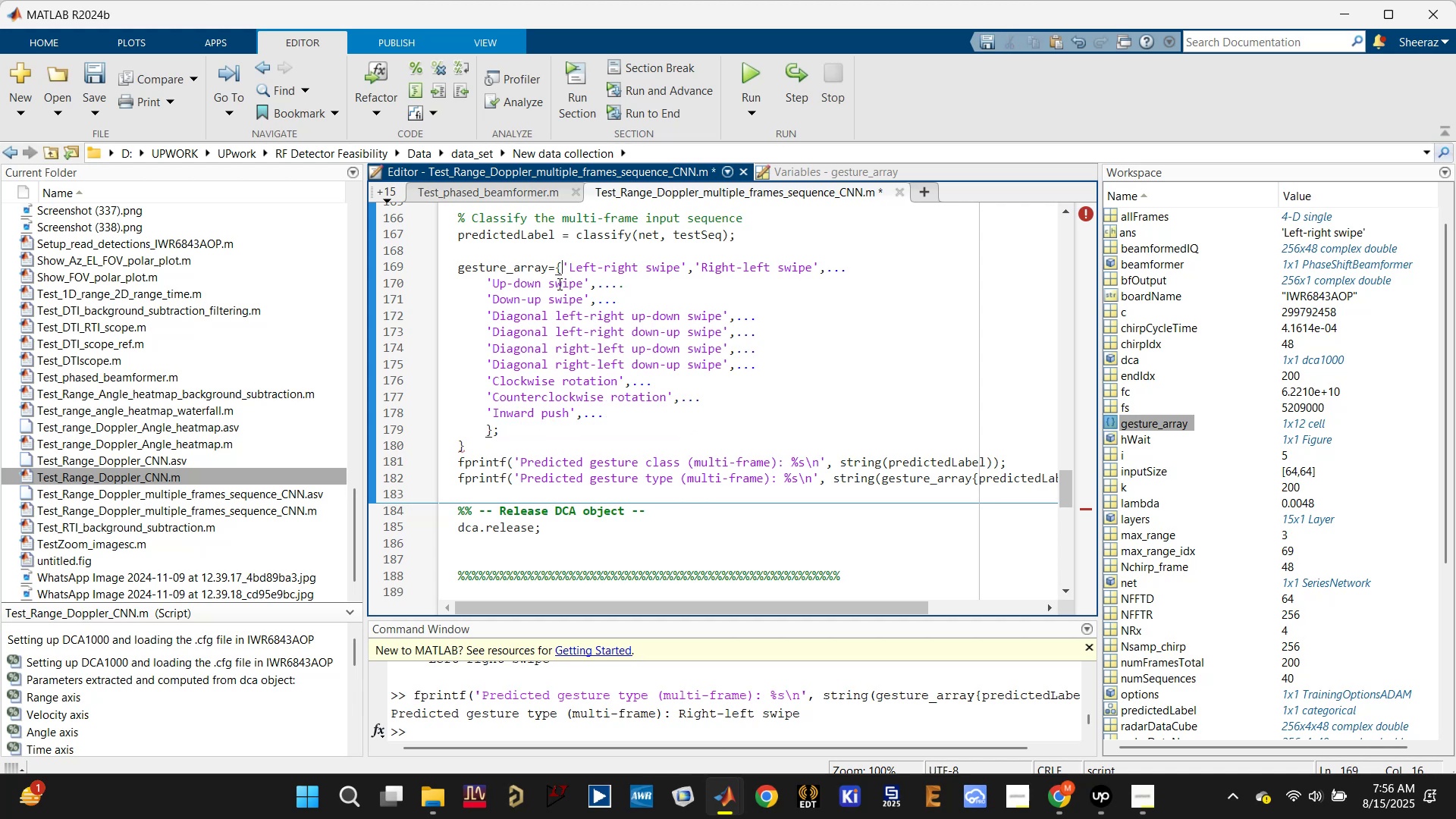 
key(Enter)
 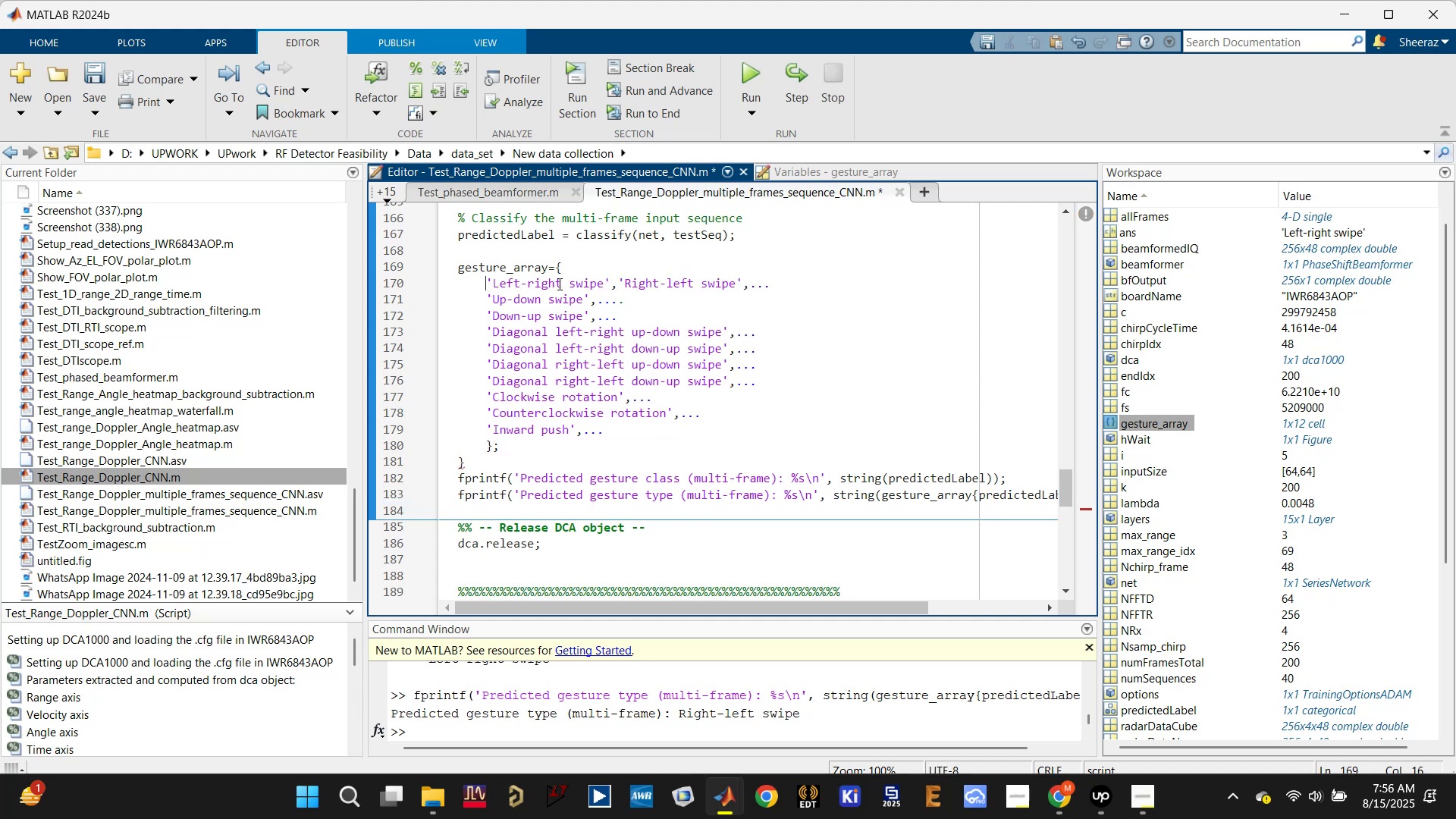 
hold_key(key=ControlLeft, duration=0.3)
 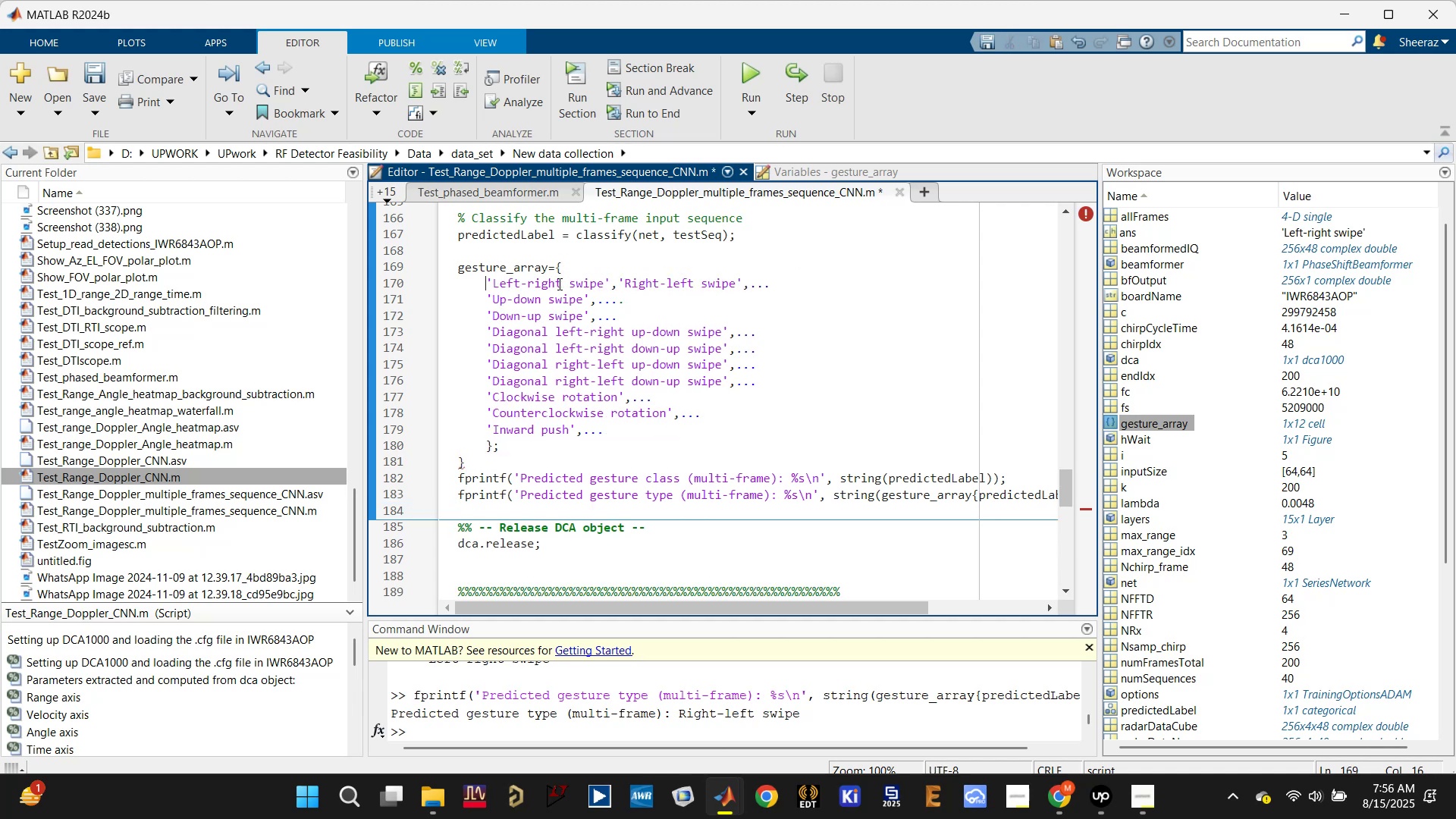 
key(Enter)
 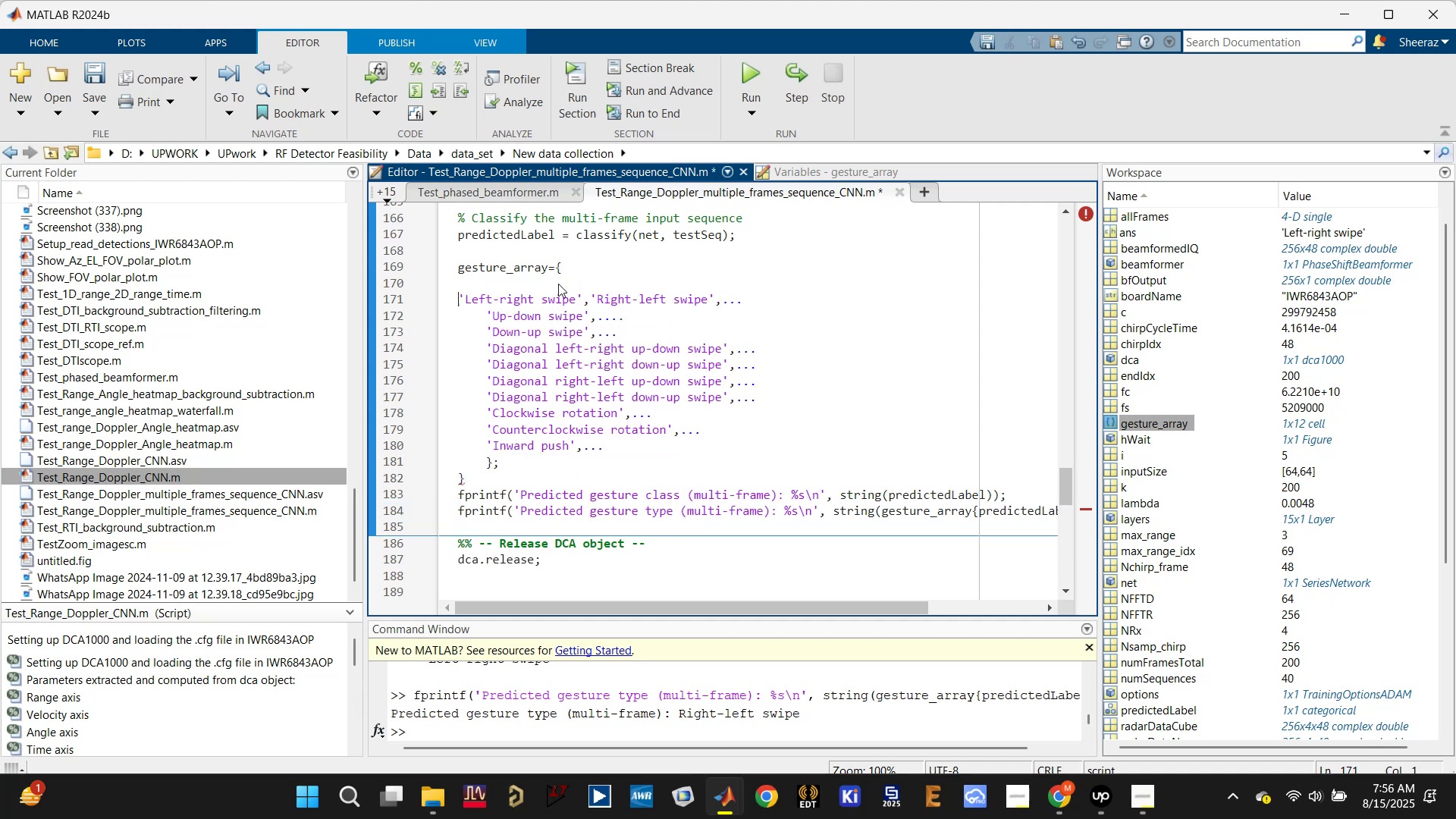 
key(Tab)
 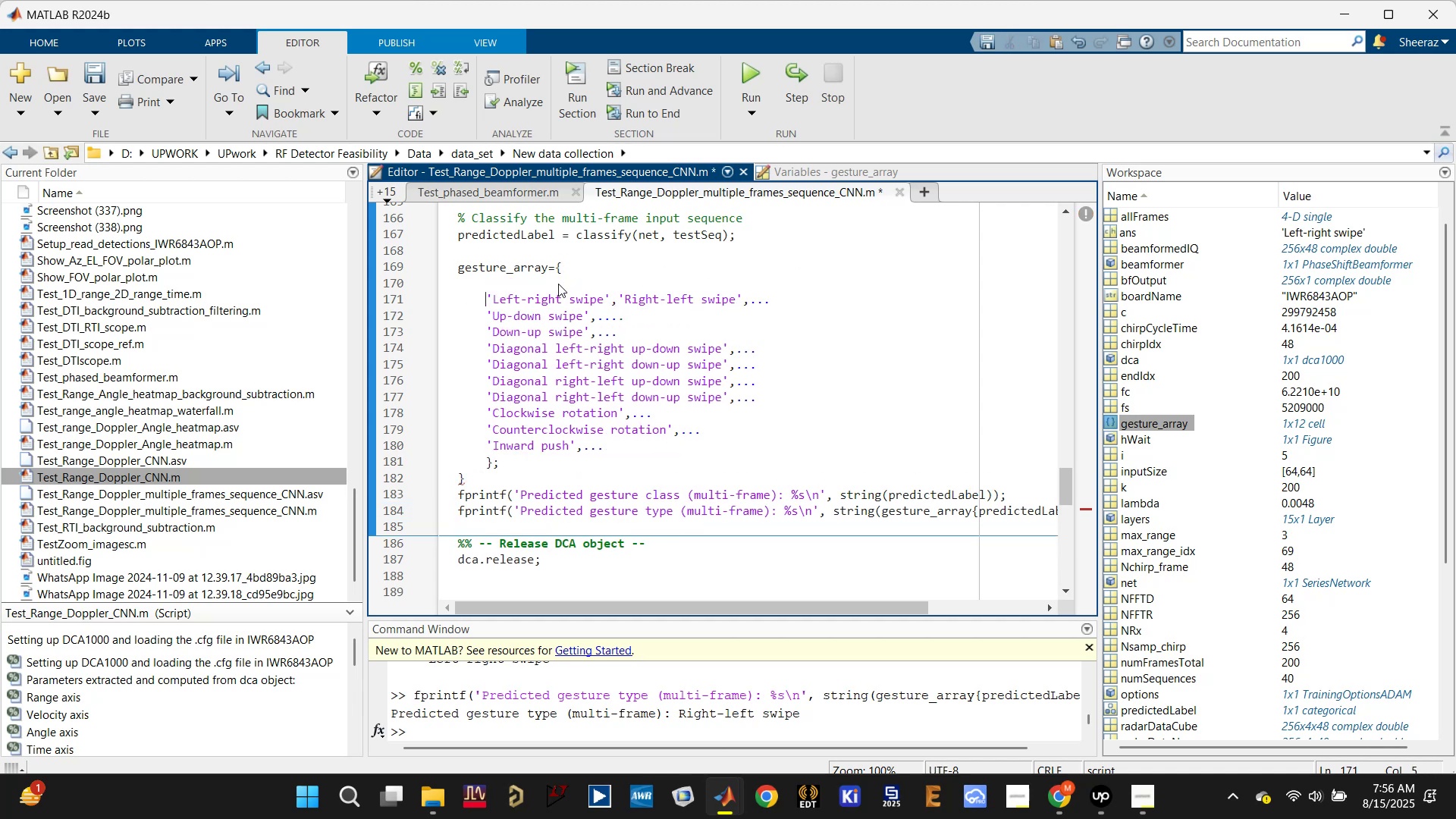 
key(ArrowUp)
 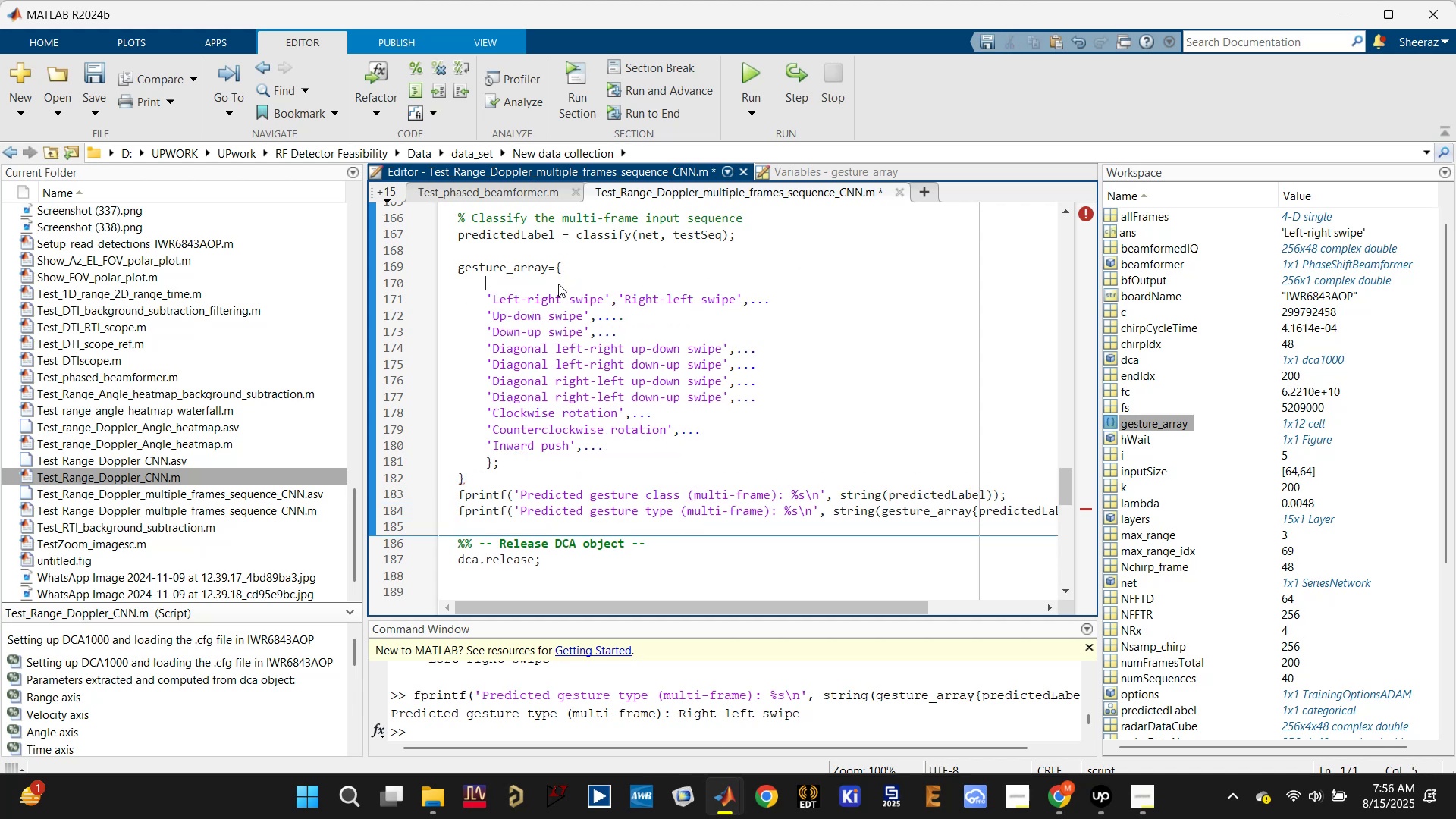 
key(Control+V)
 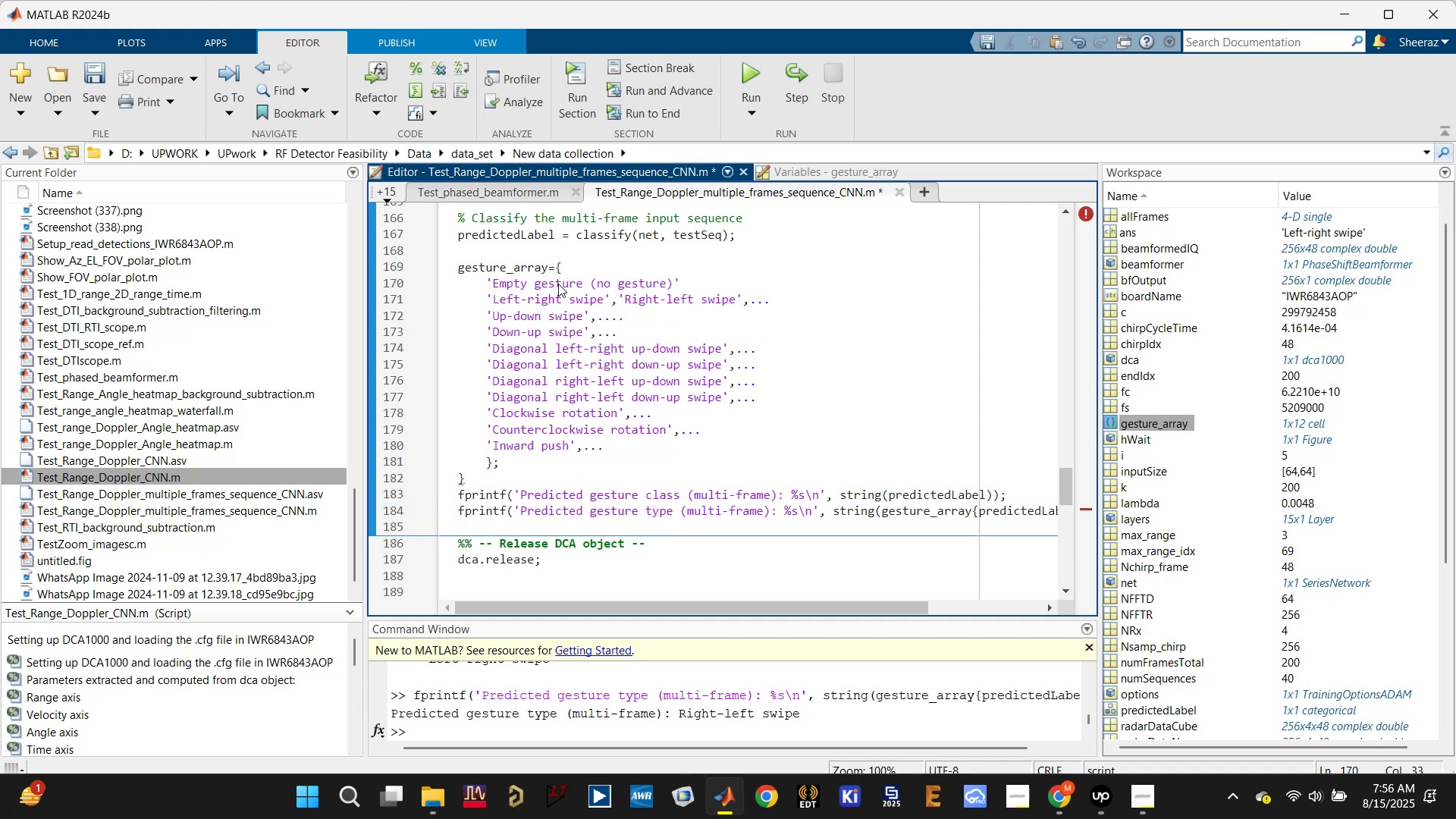 
key(Comma)
 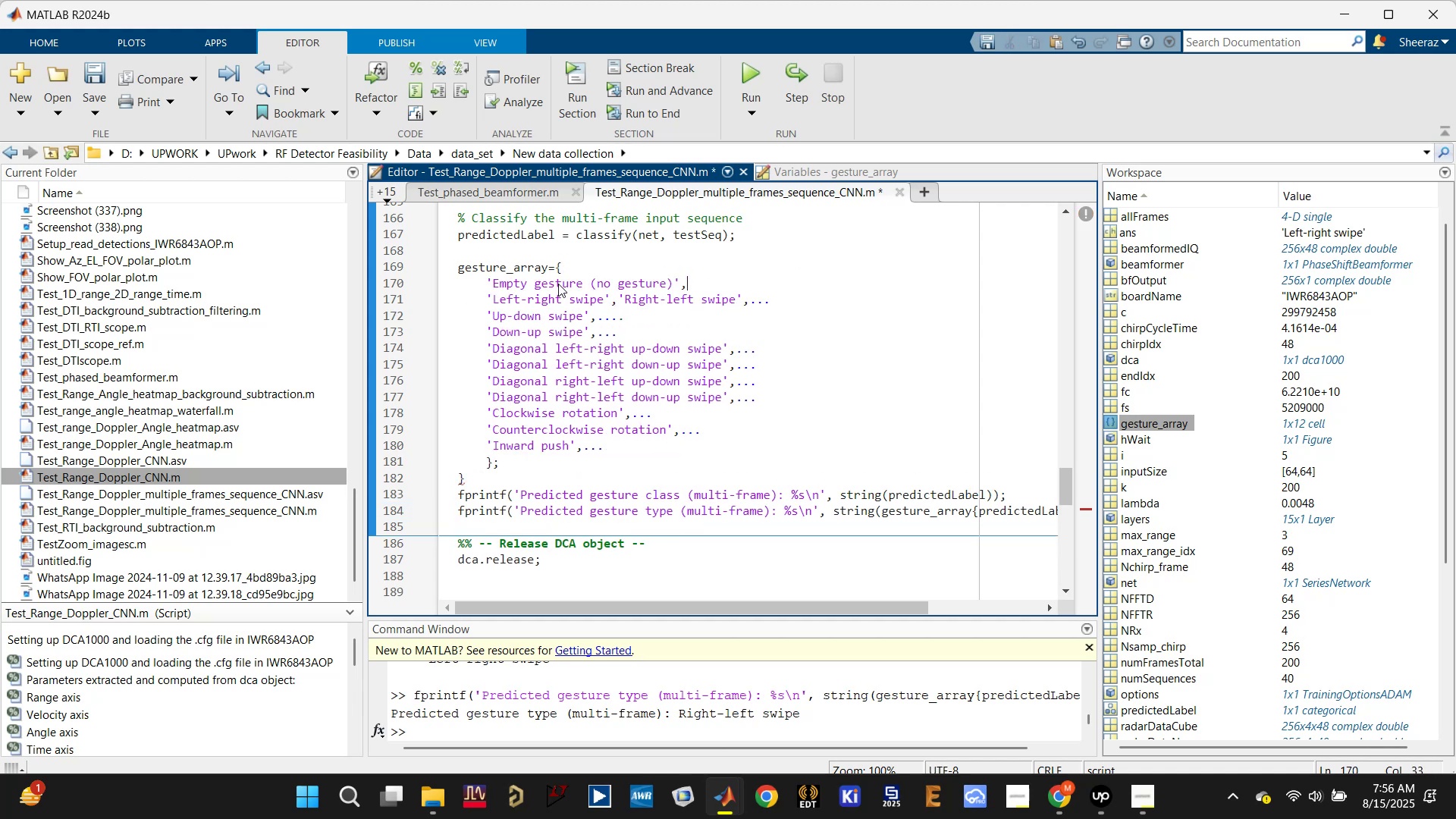 
key(Period)
 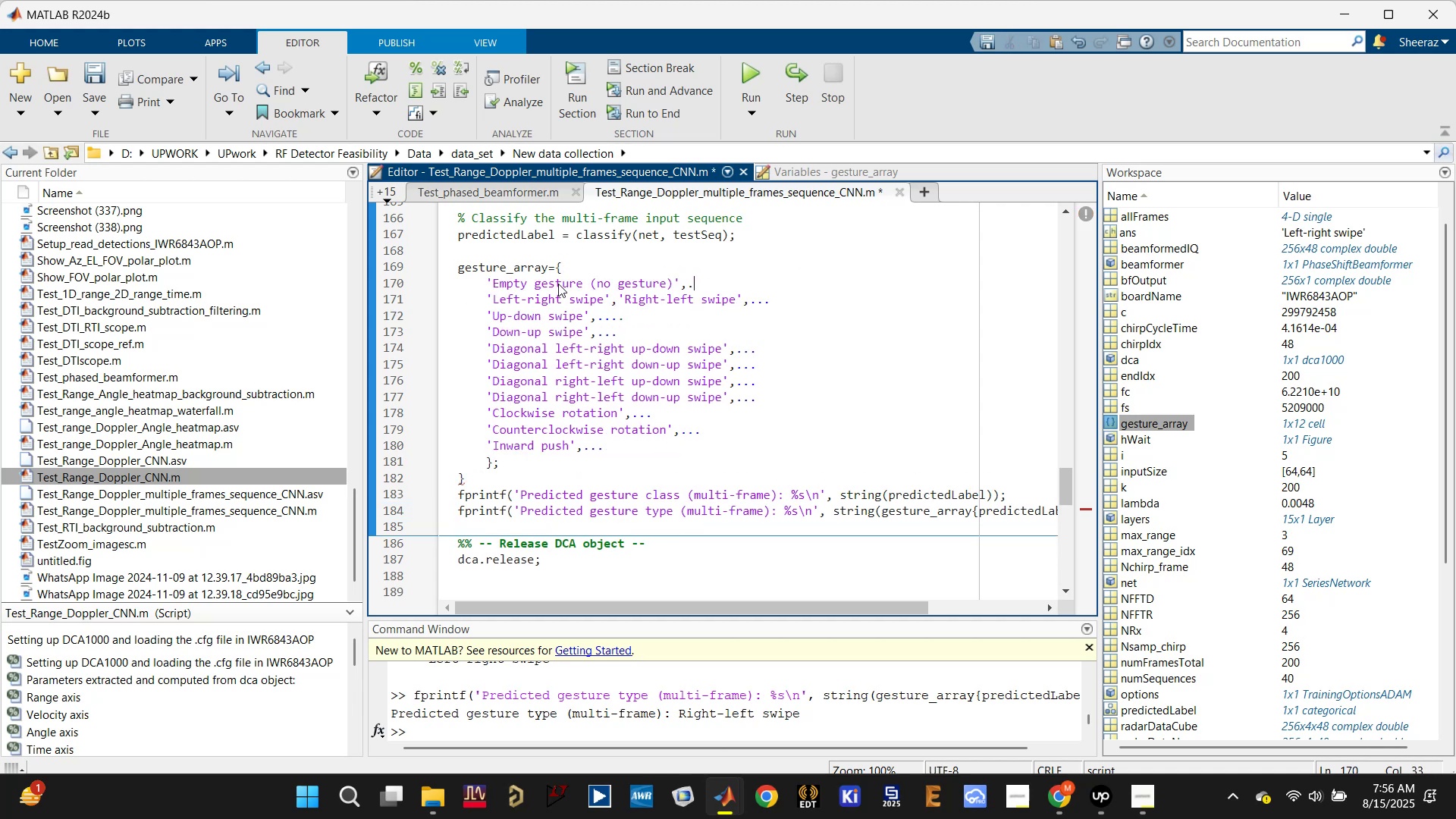 
key(Period)
 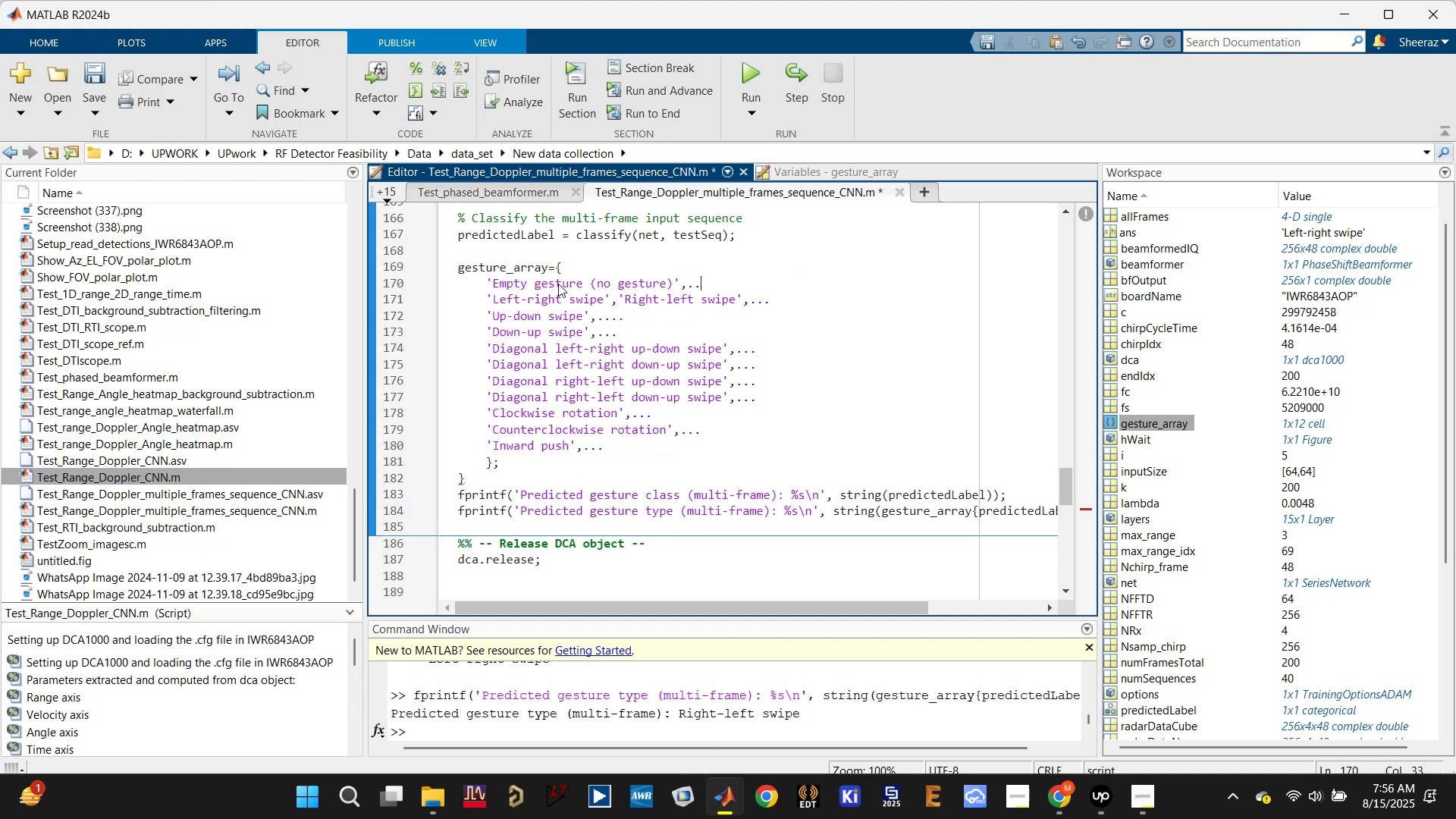 
key(Period)
 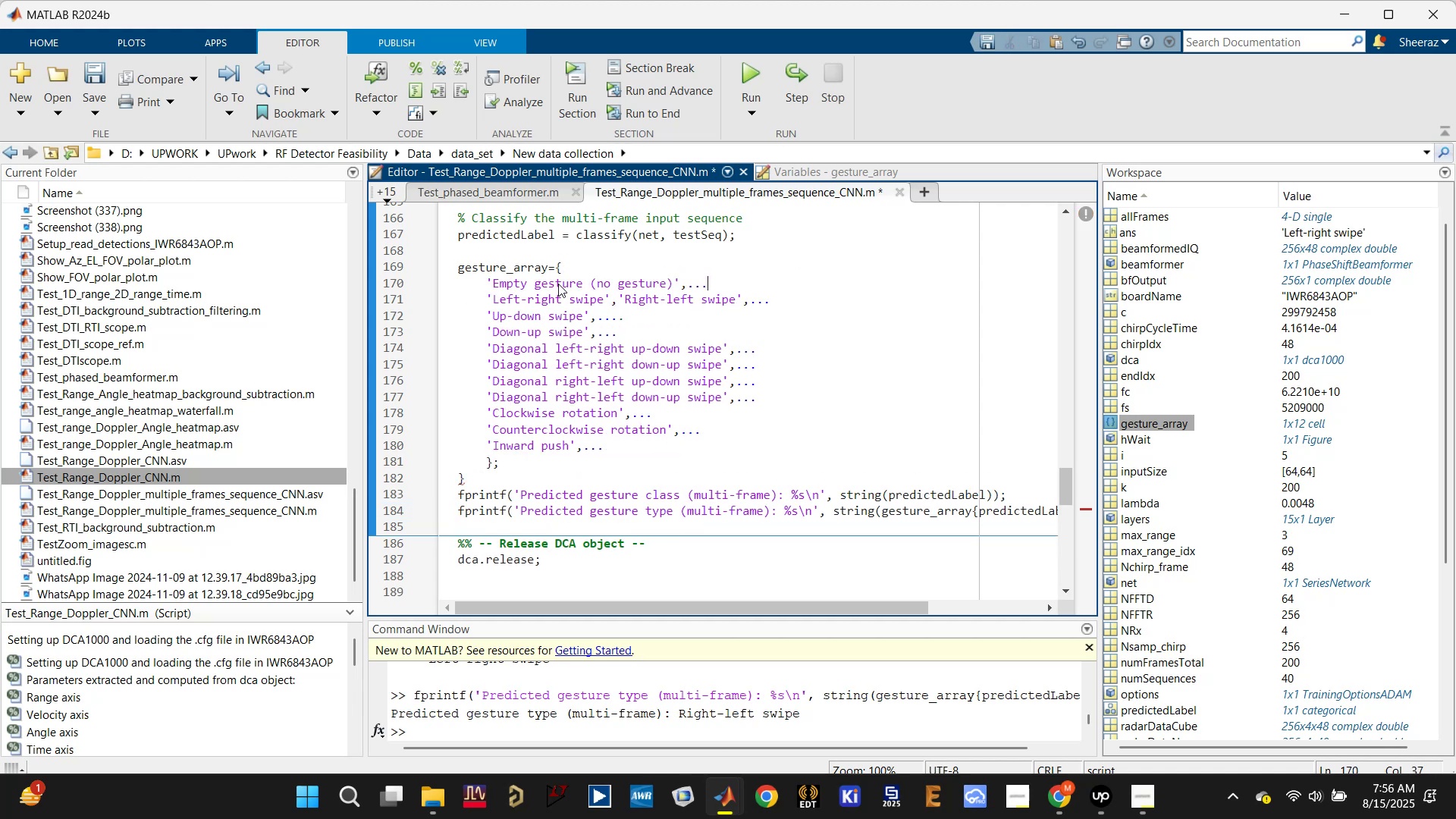 
key(Control+S)
 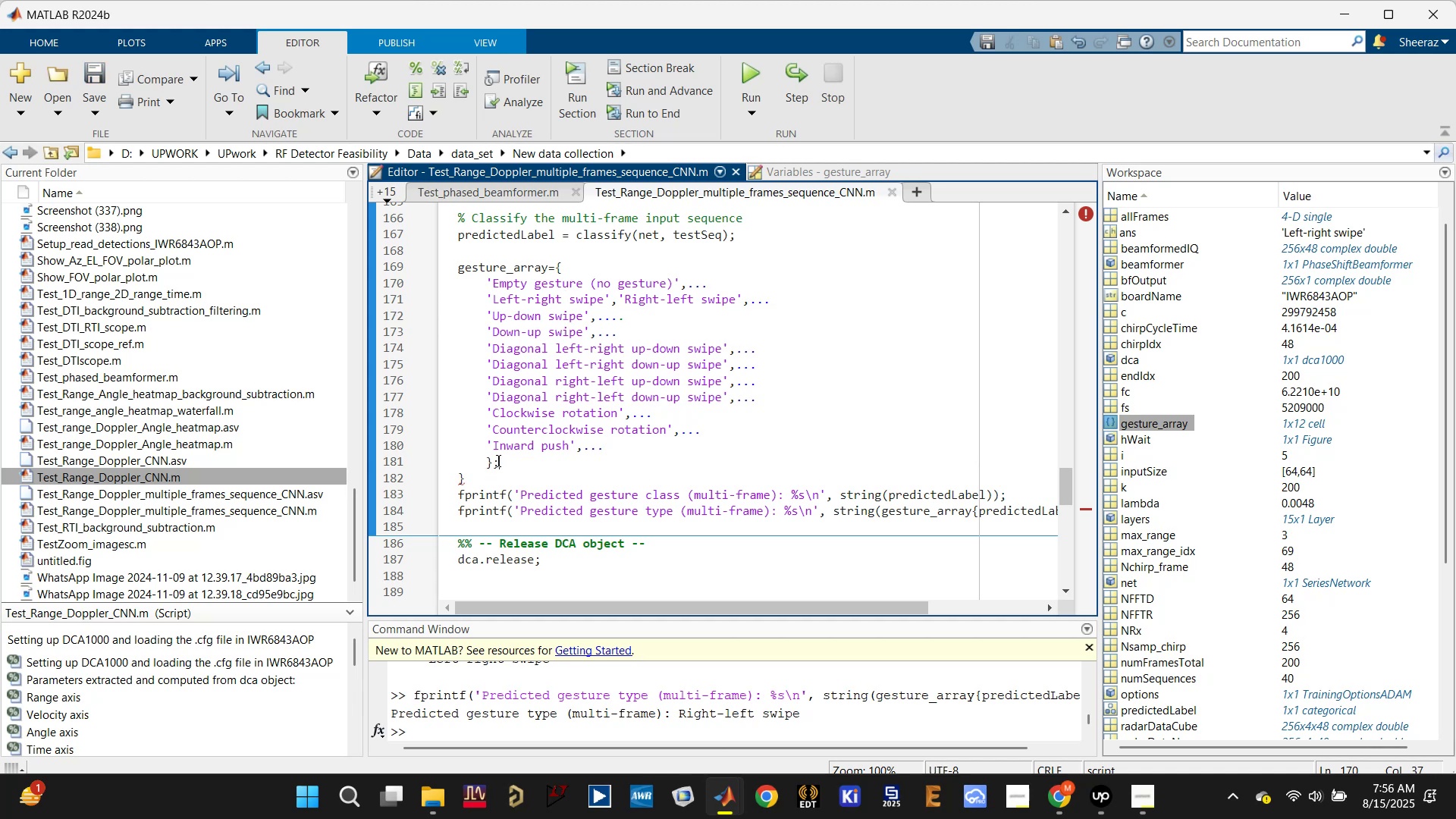 
double_click([493, 462])
 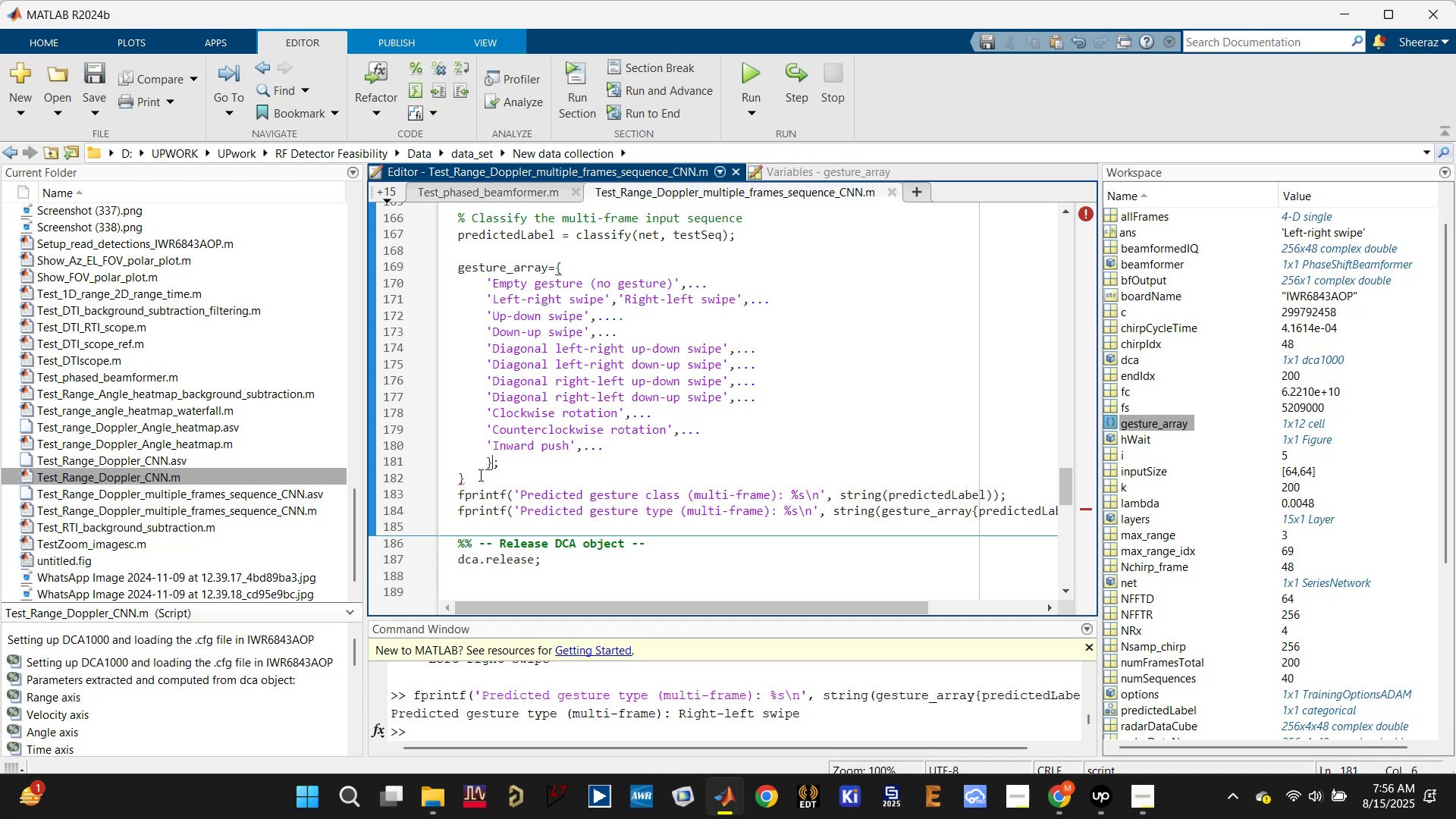 
triple_click([475, 479])
 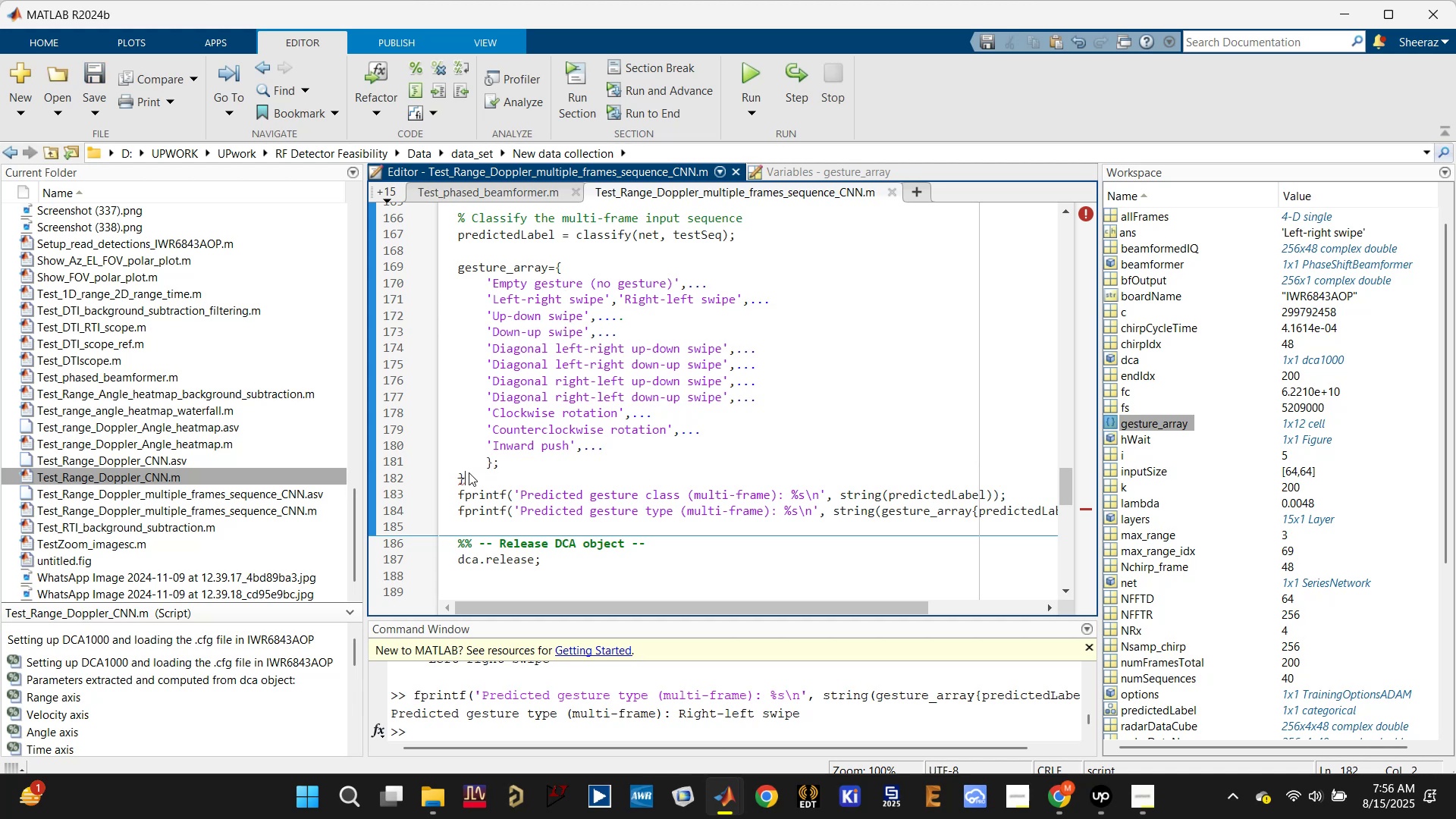 
key(Backspace)
 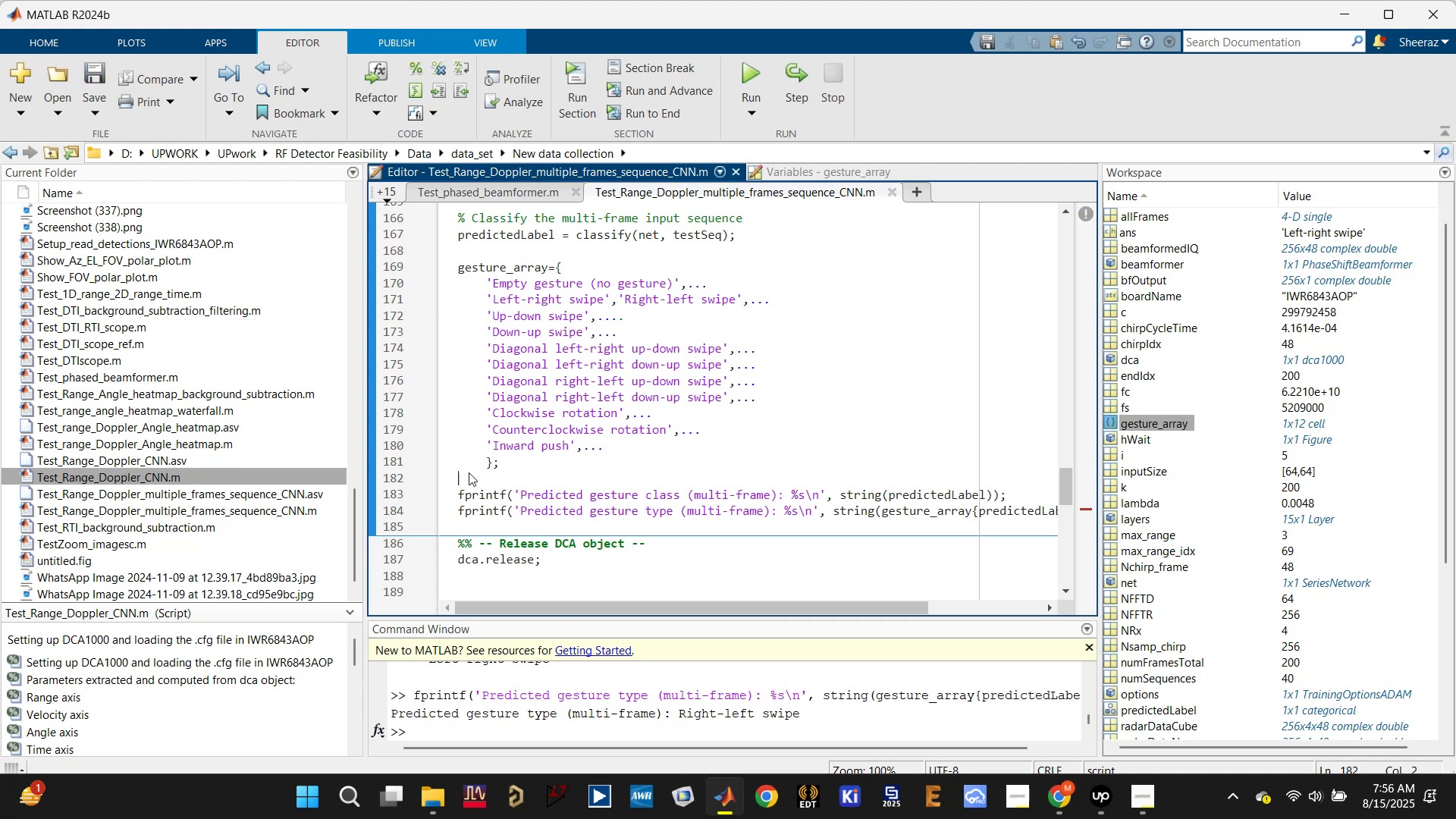 
key(Backspace)
 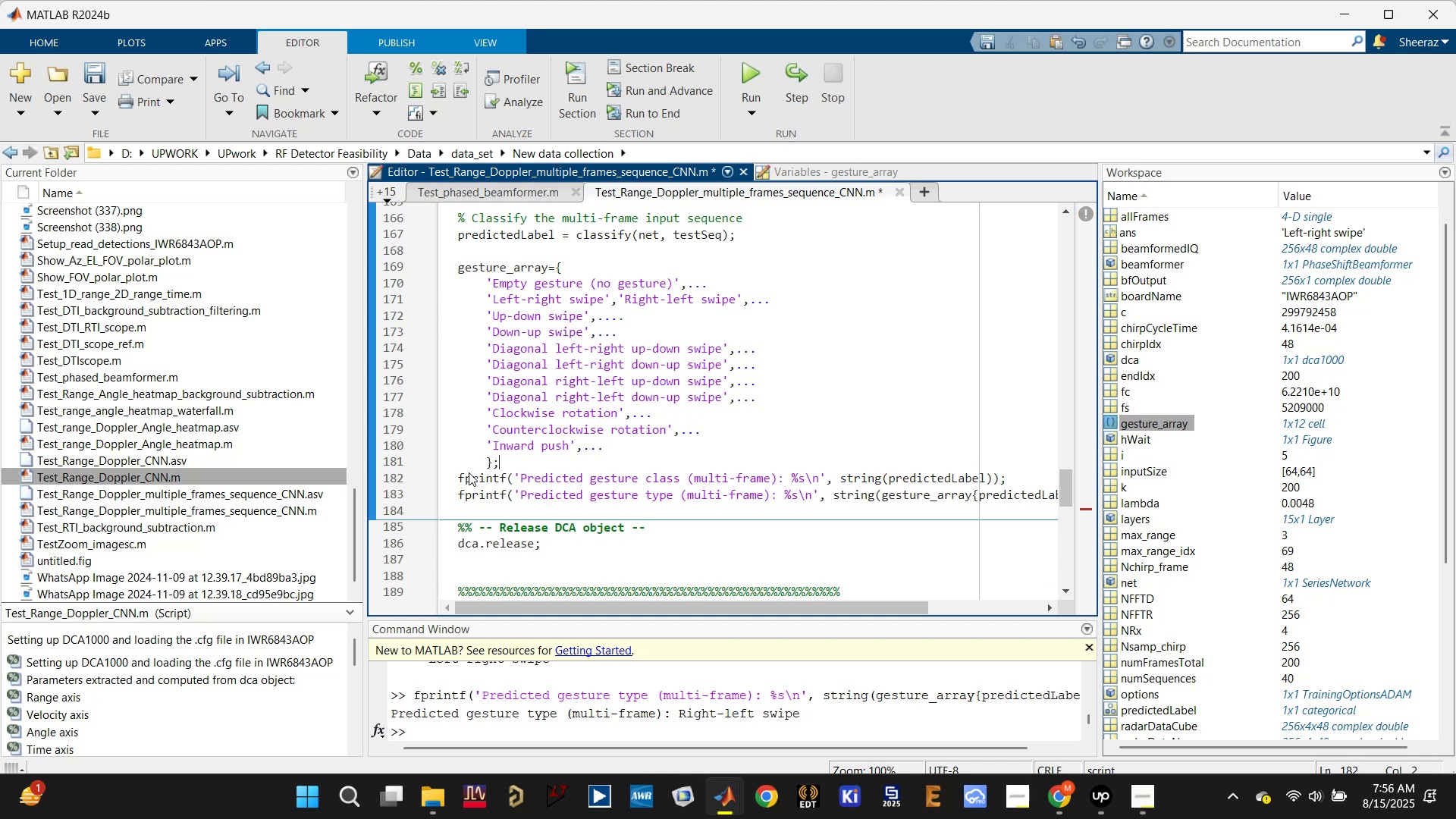 
key(Backspace)
 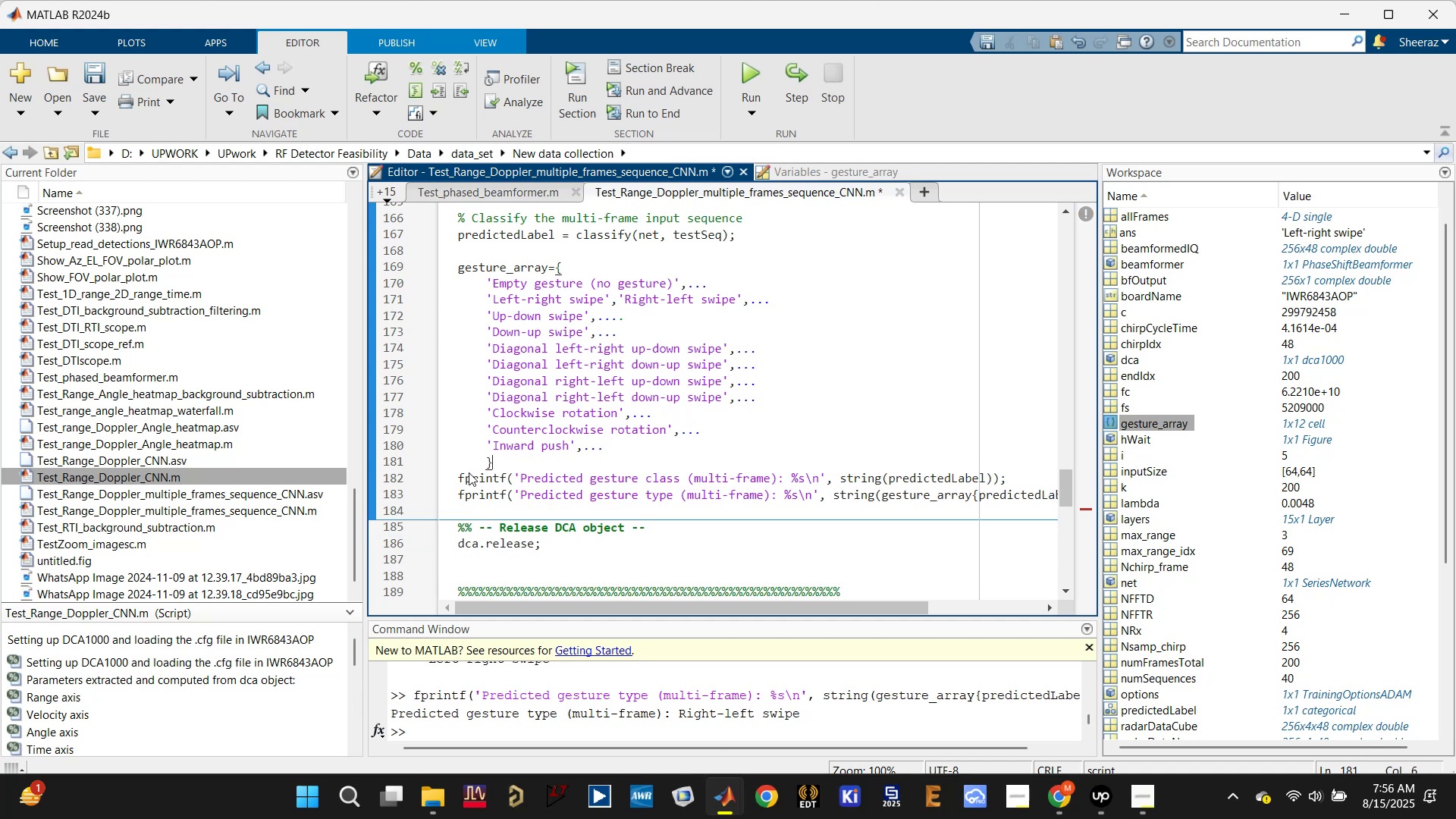 
key(Backspace)
 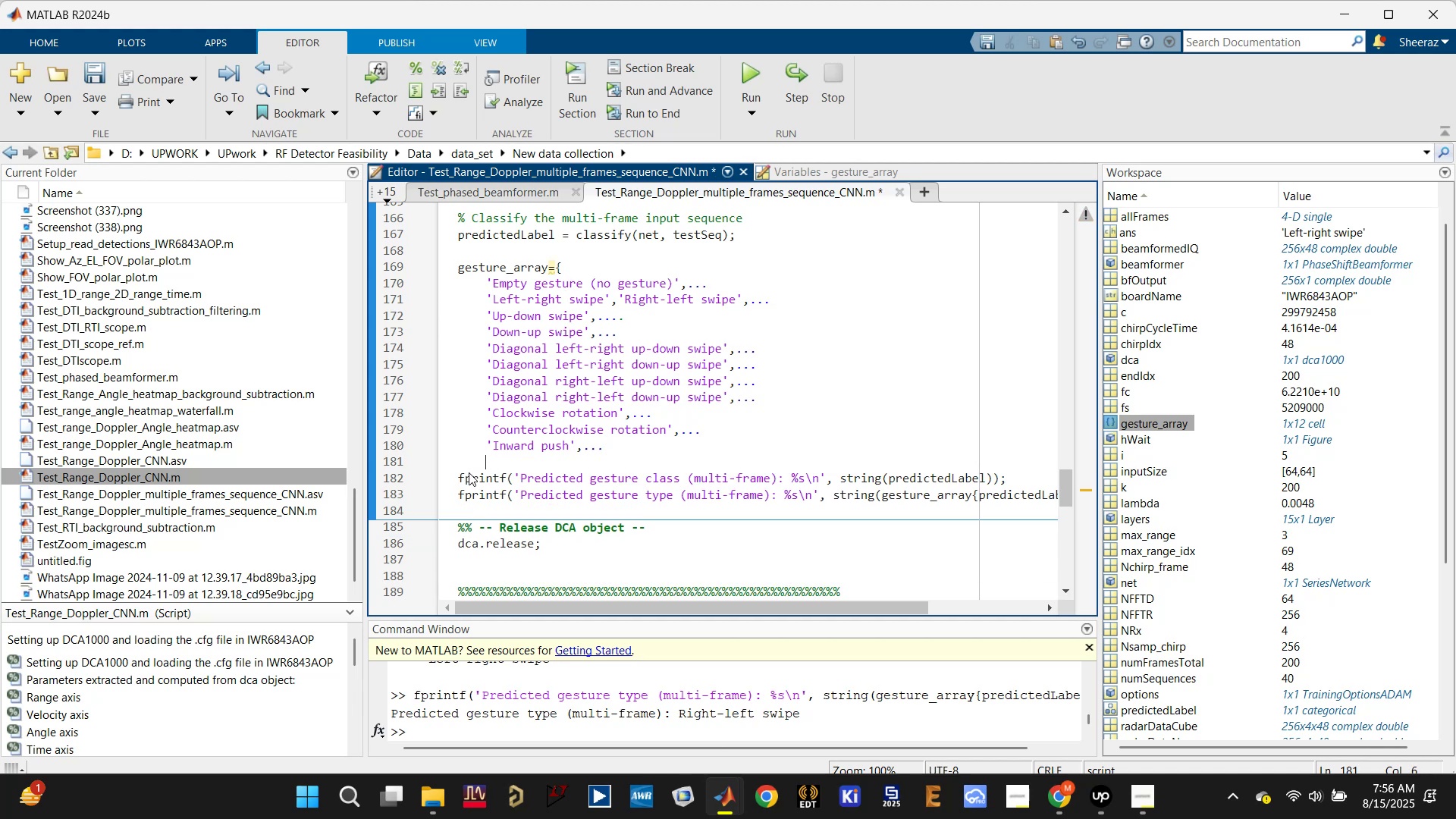 
key(Backspace)
 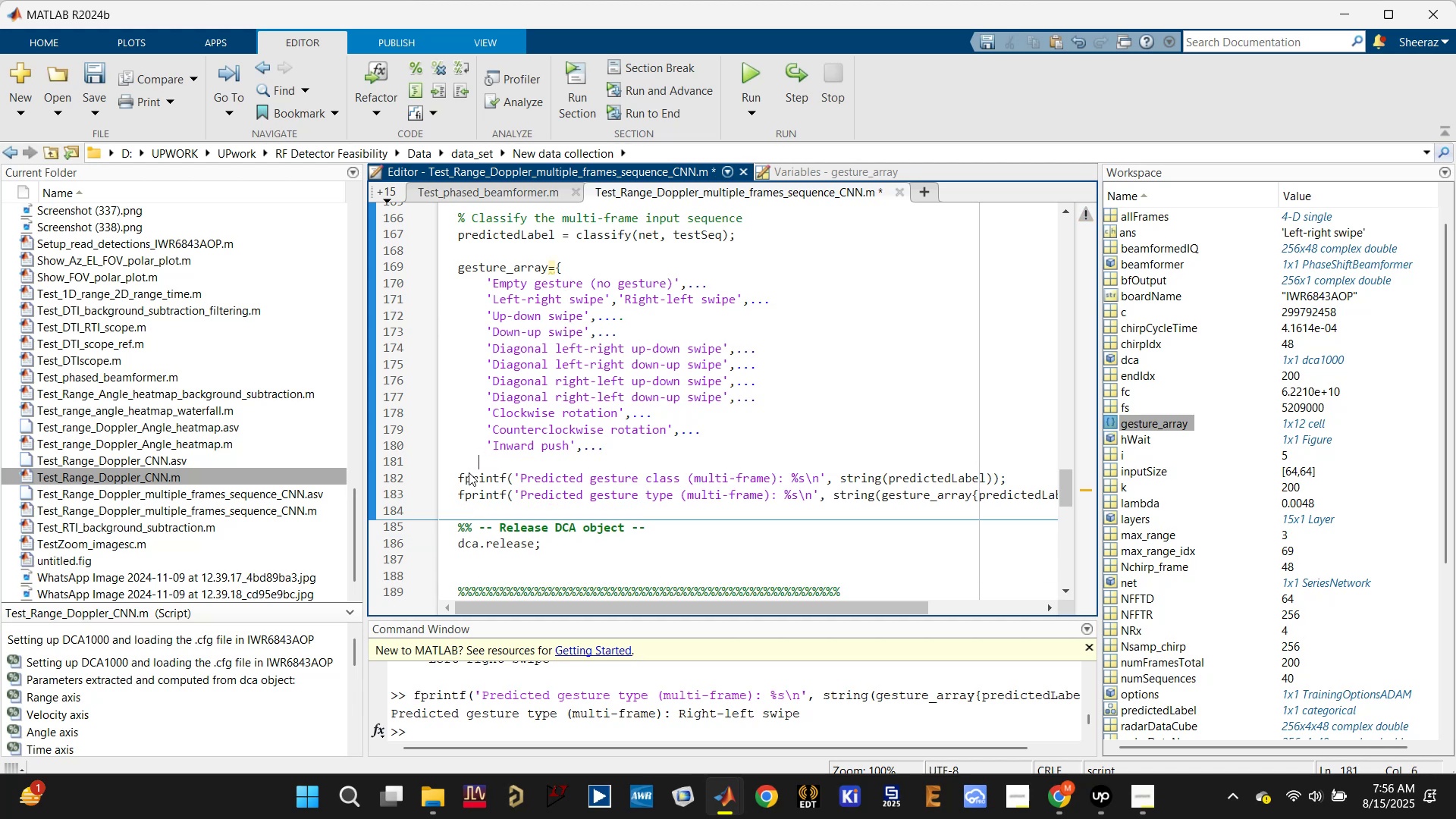 
key(Backspace)
 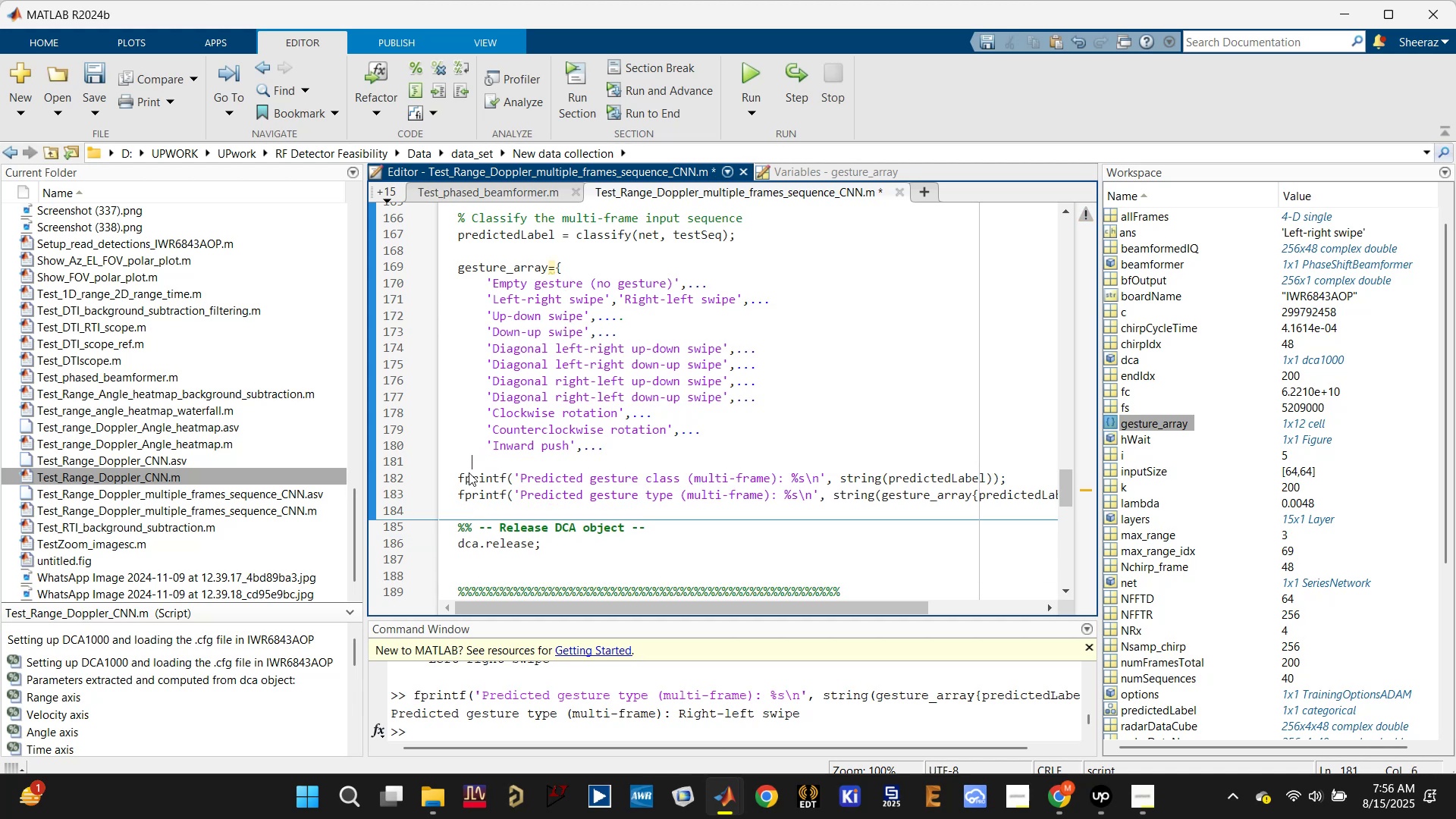 
key(Backspace)
 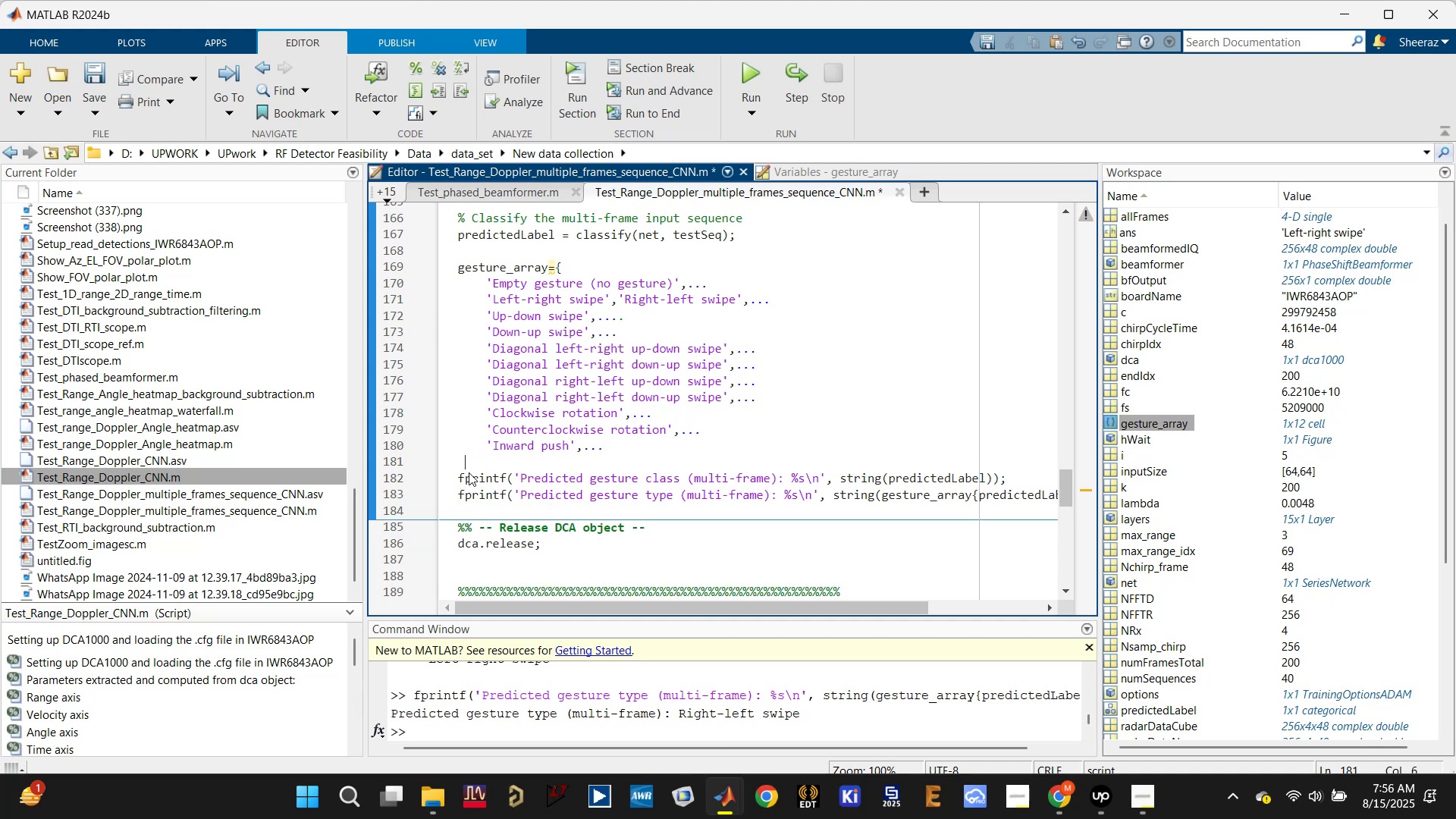 
key(Backspace)
 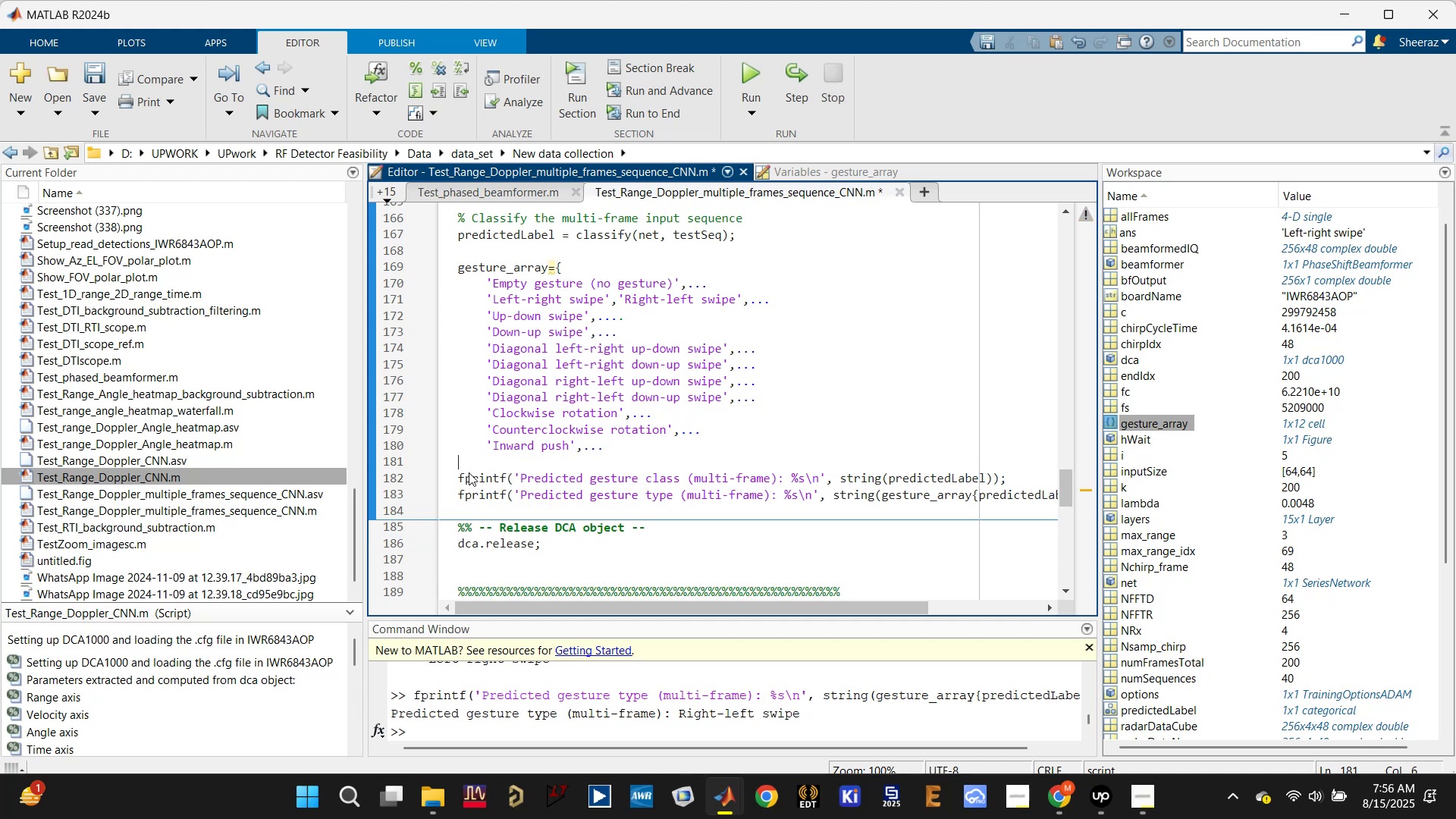 
key(Backspace)
 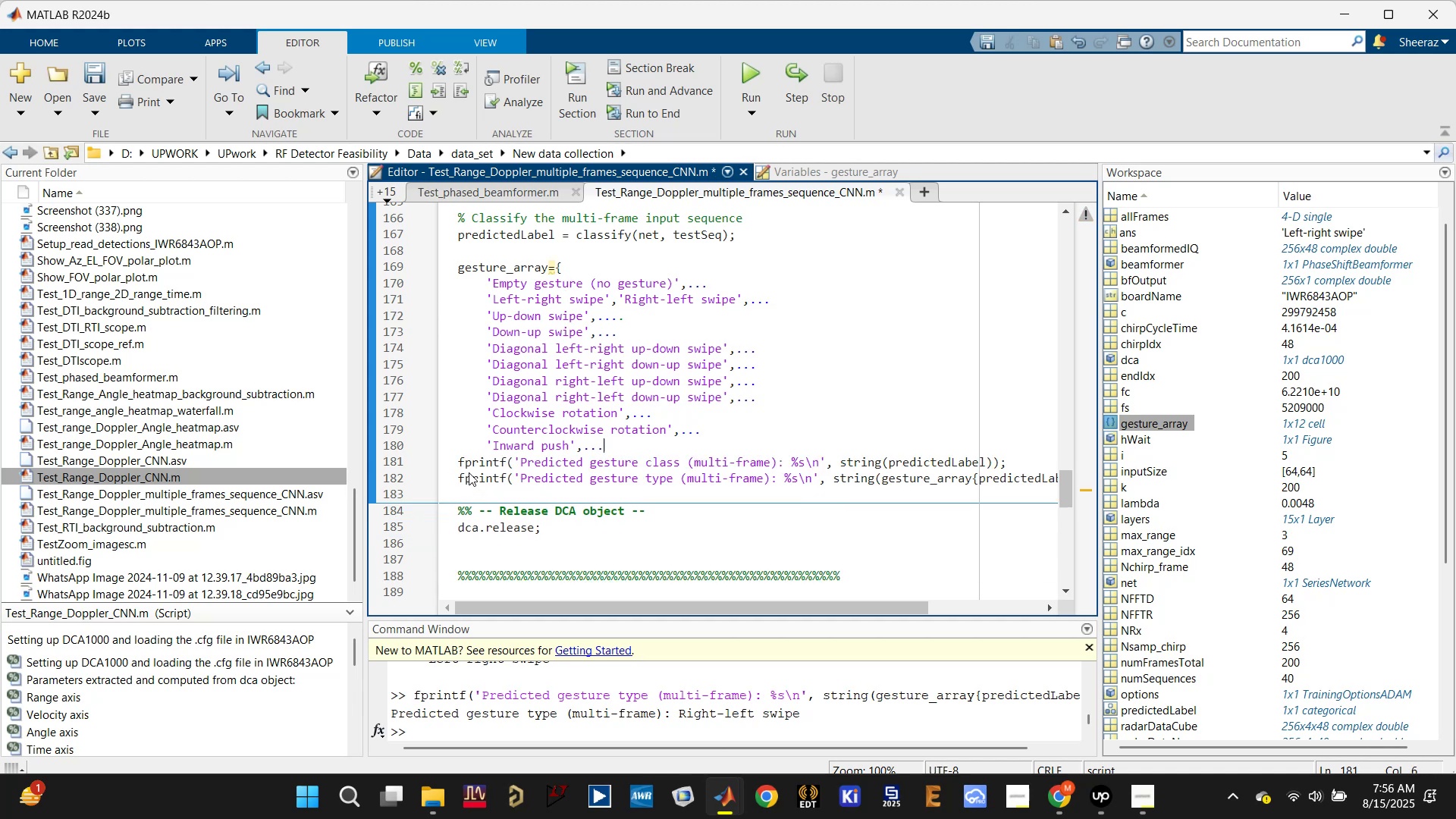 
key(Backspace)
 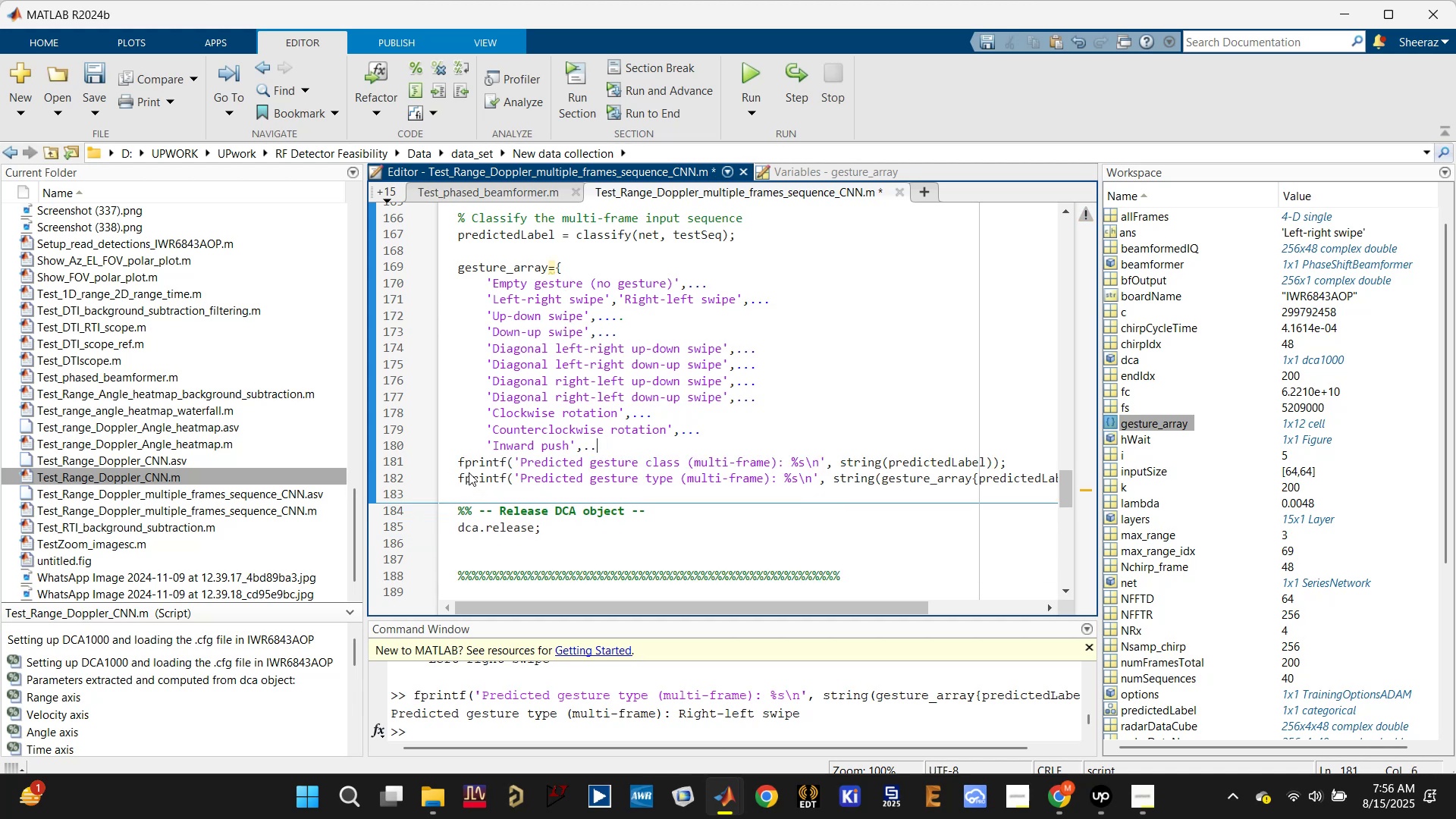 
key(Backspace)
 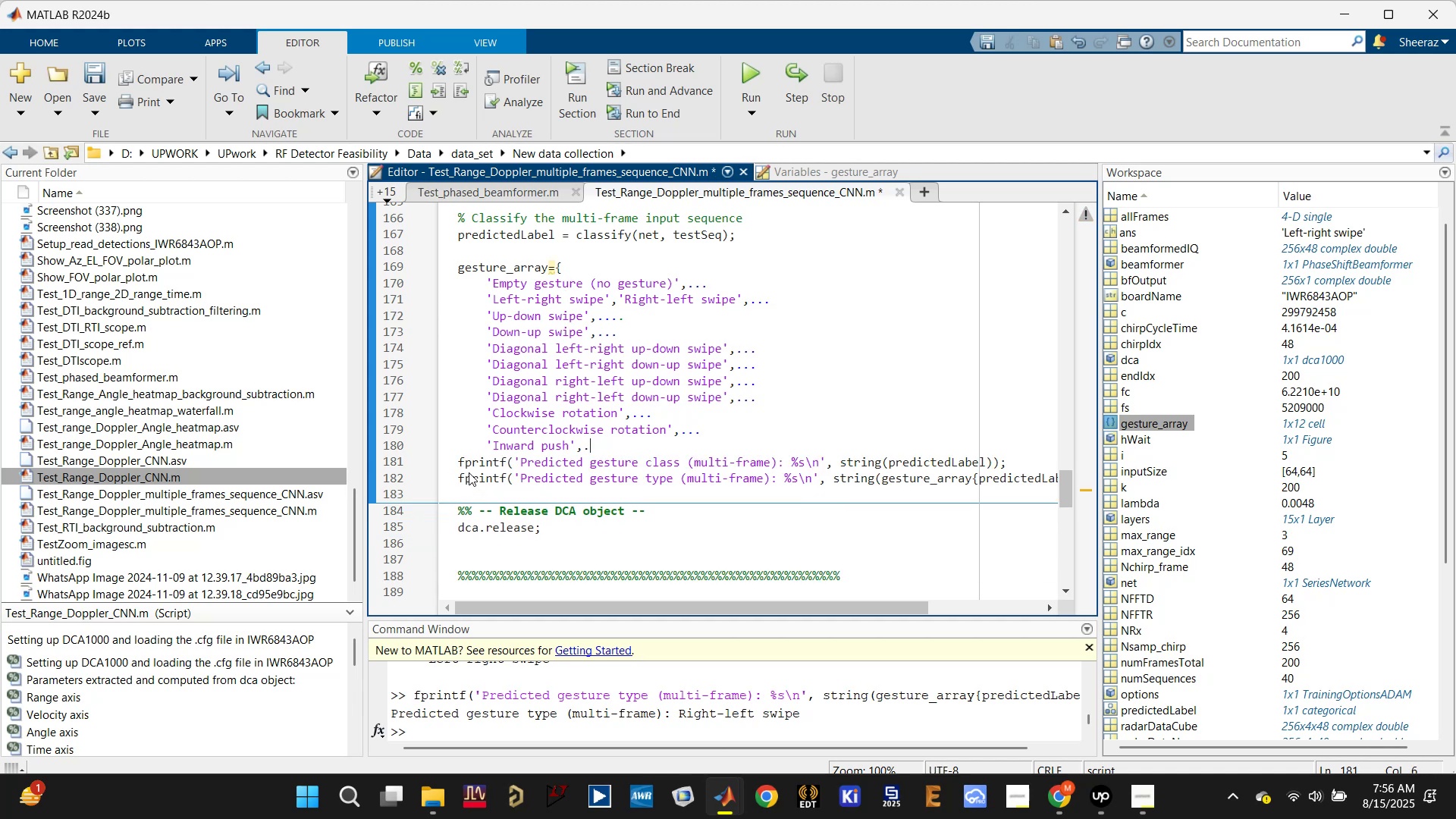 
key(Backspace)
 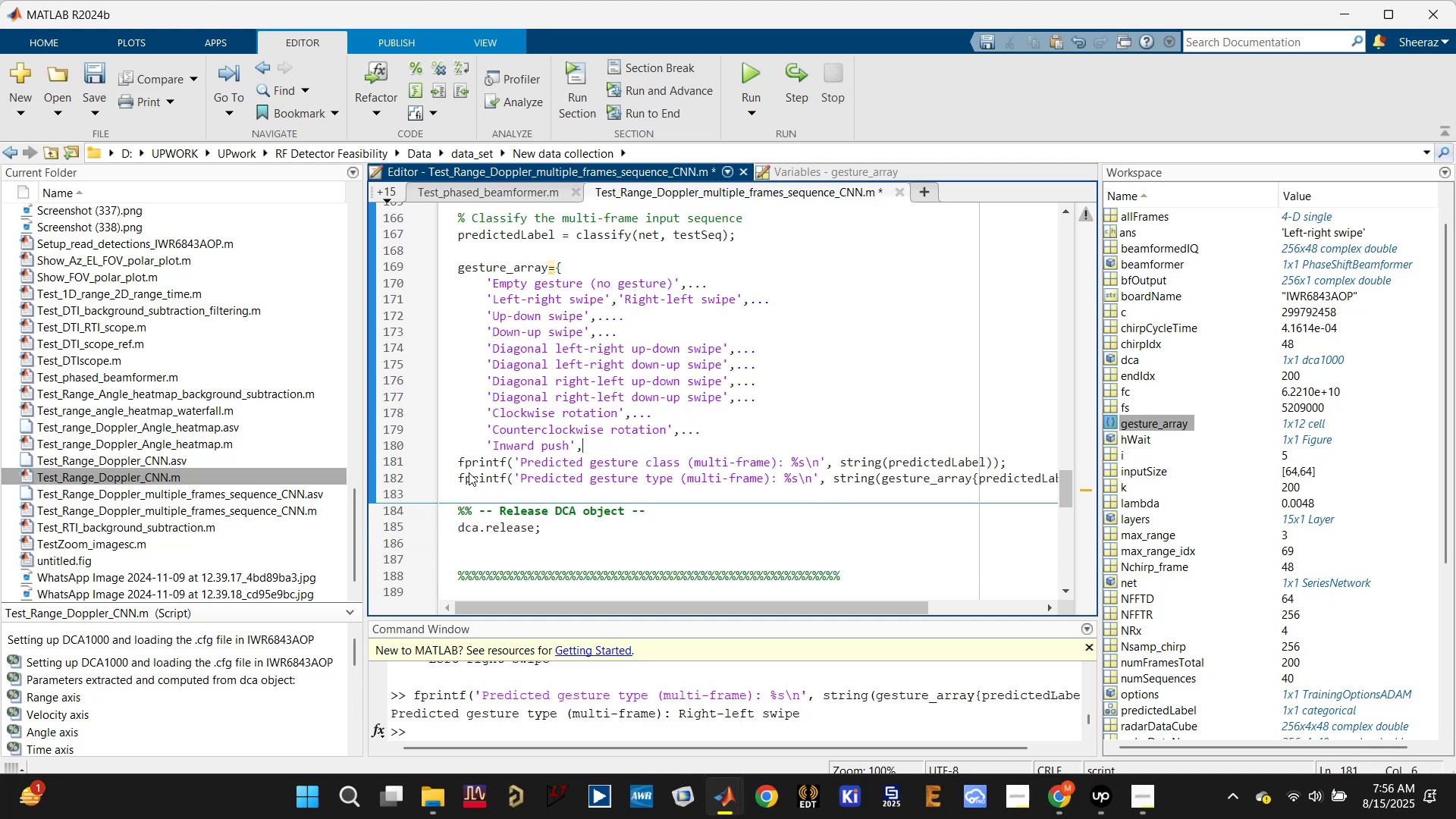 
key(Backspace)
 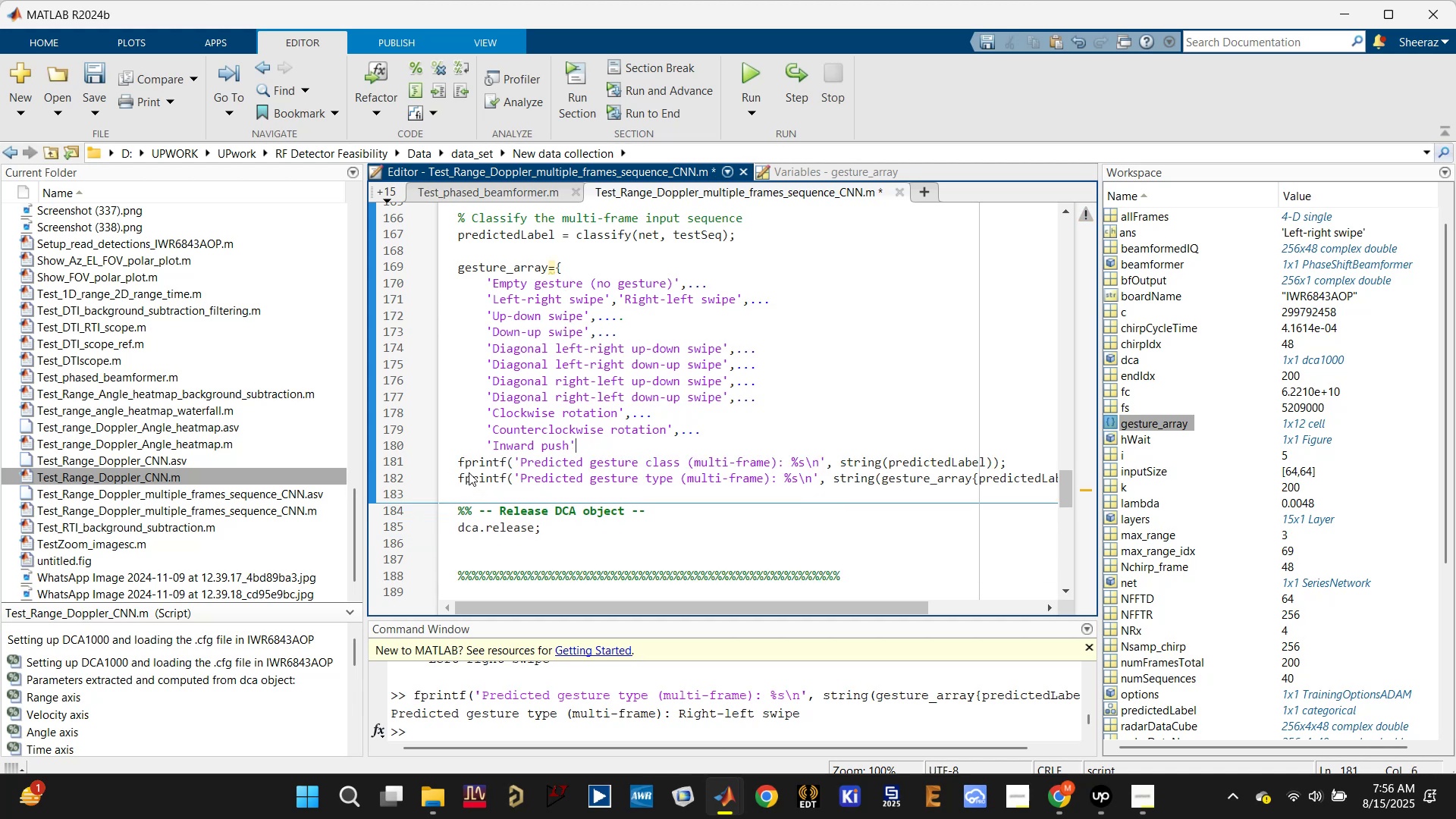 
key(Shift+BracketRight)
 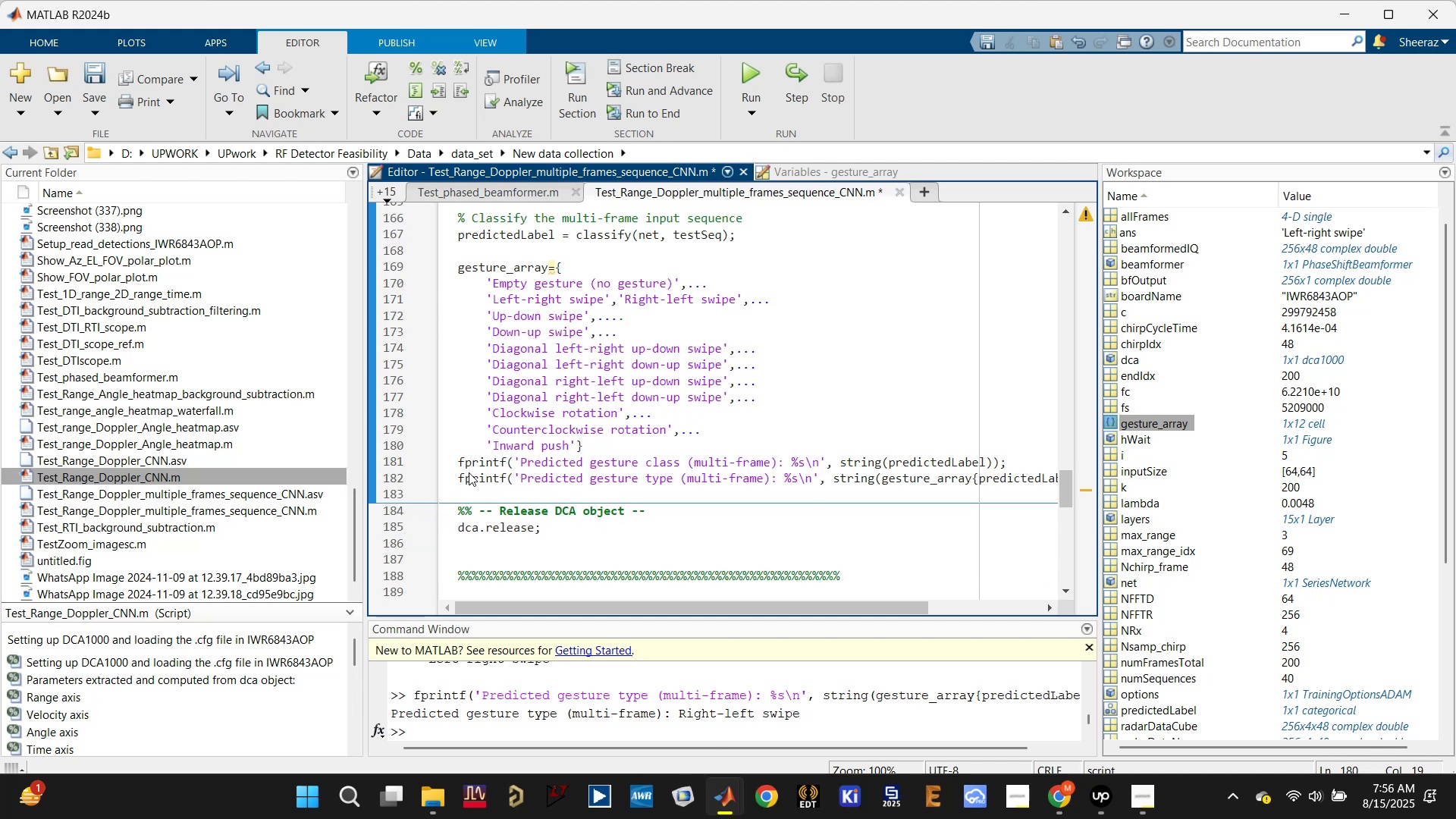 
key(Semicolon)
 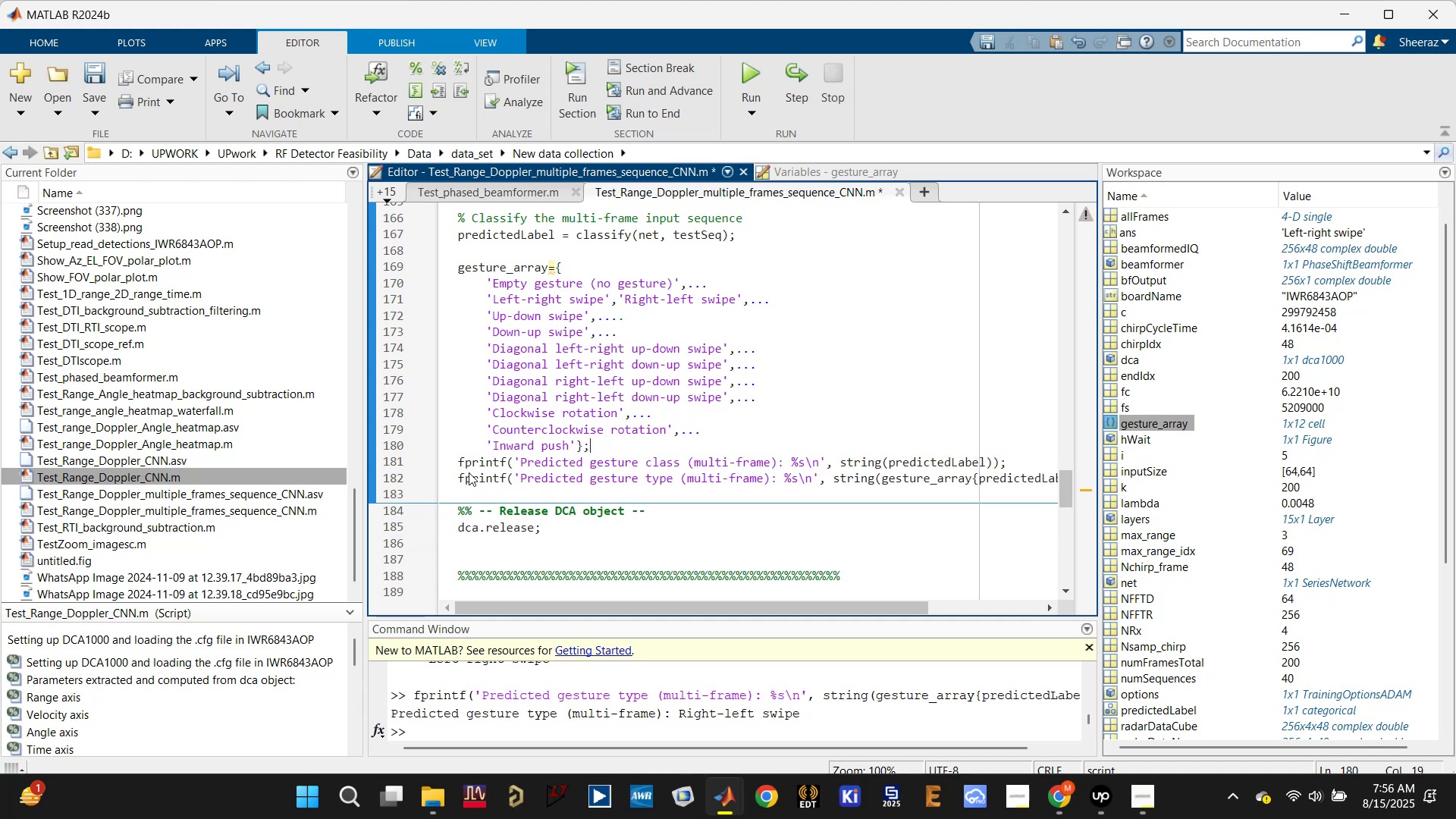 
key(Control+S)
 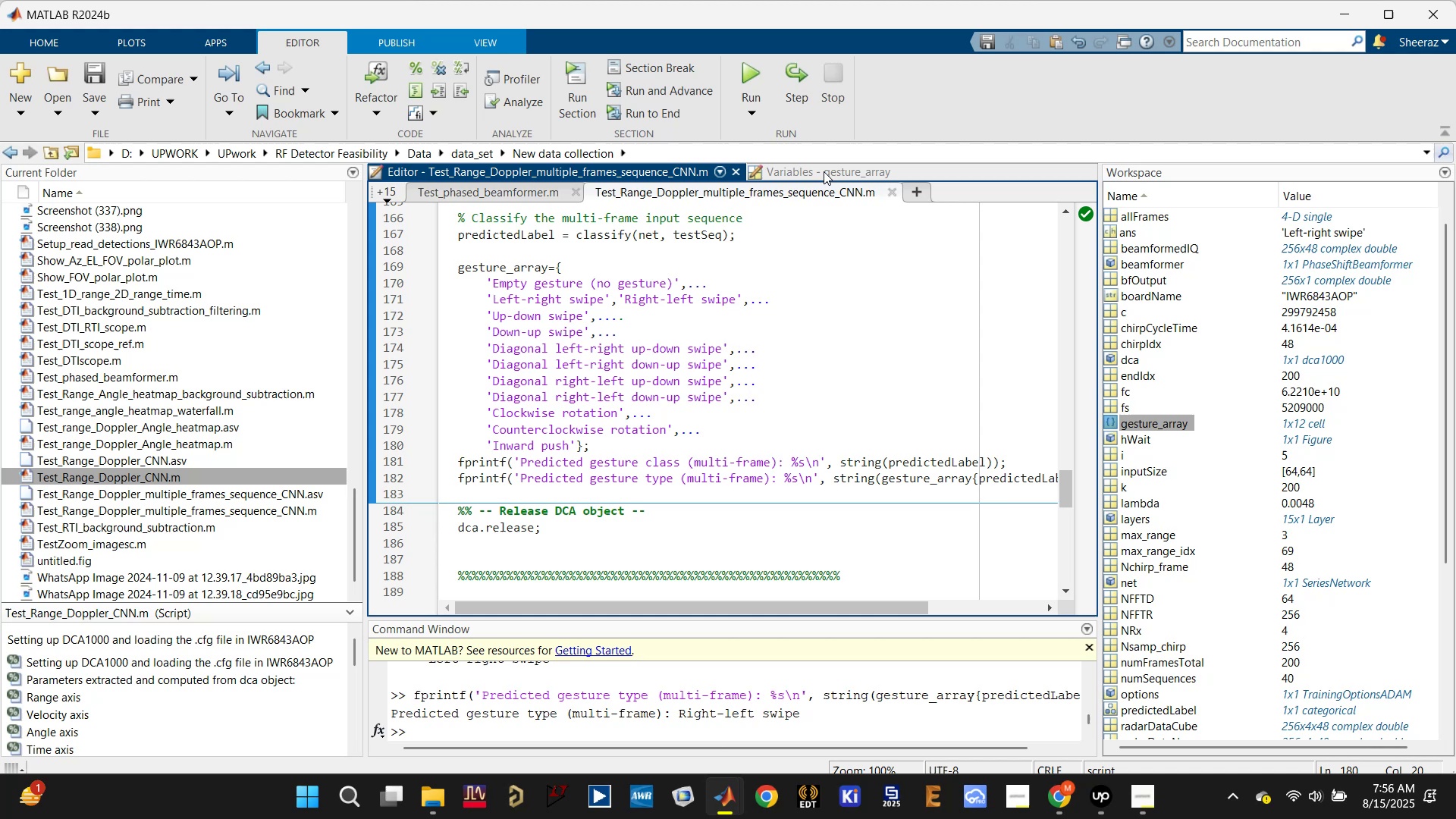 
left_click([752, 68])
 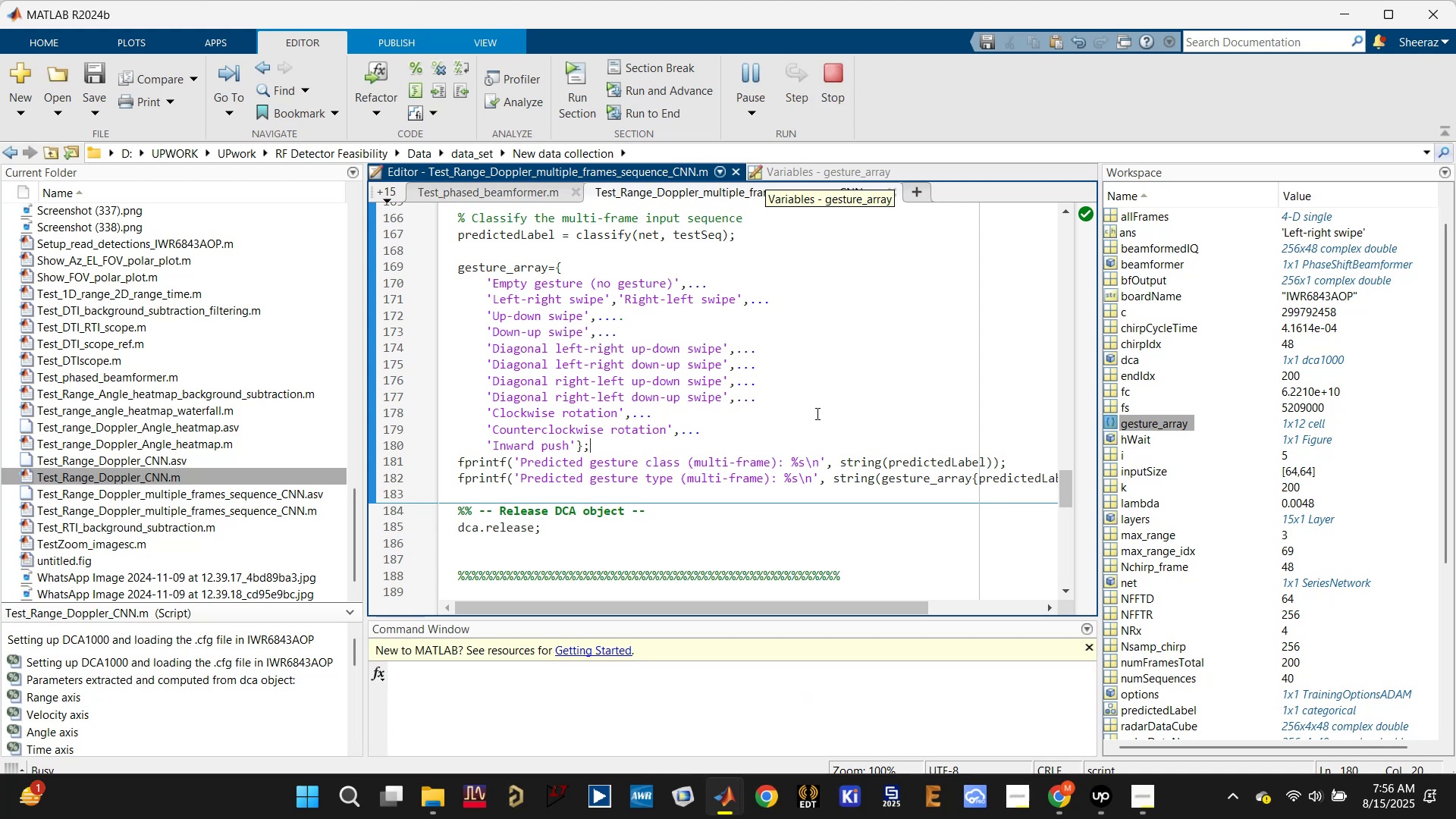 
wait(11.08)
 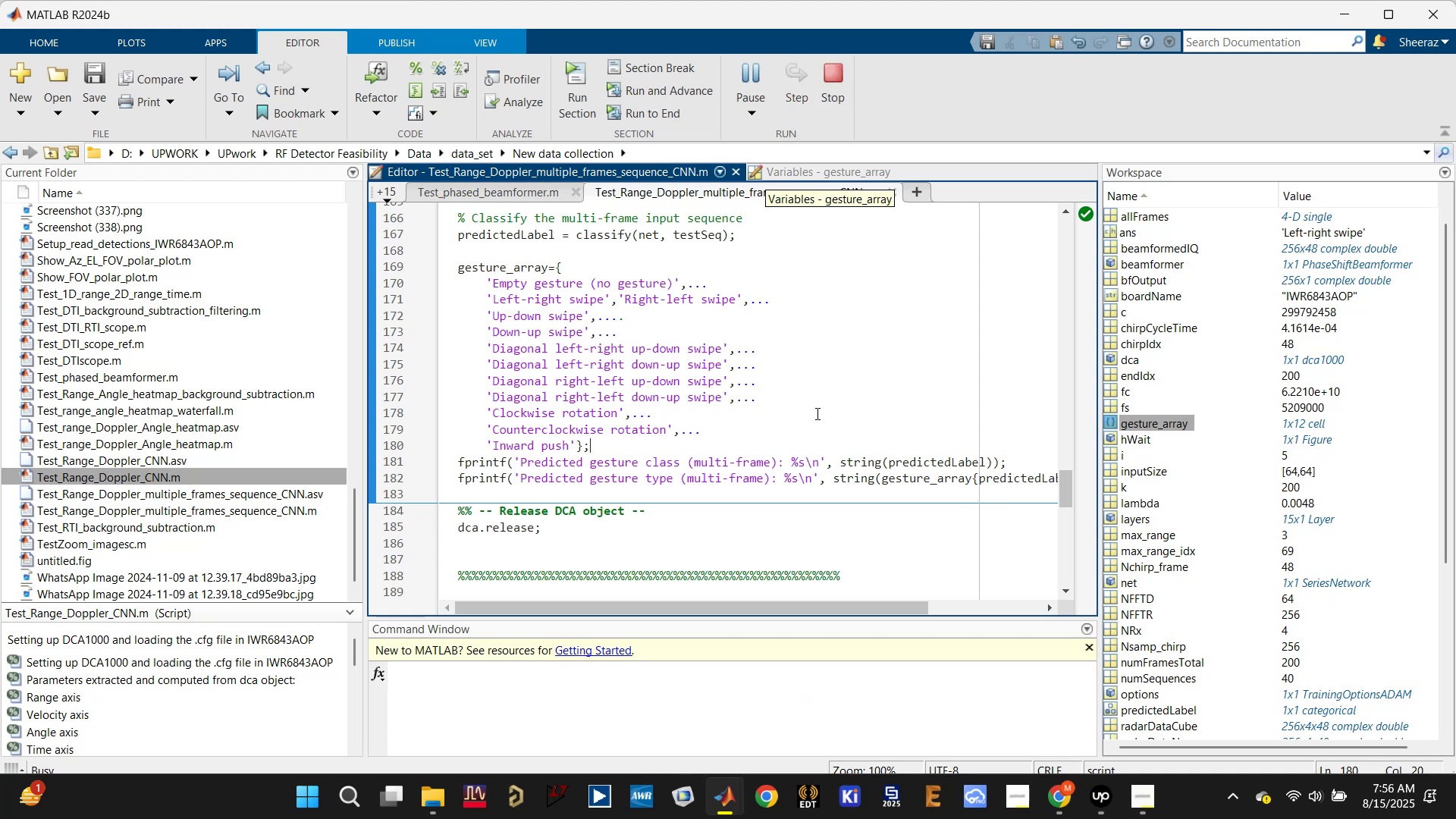 
left_click([1109, 799])
 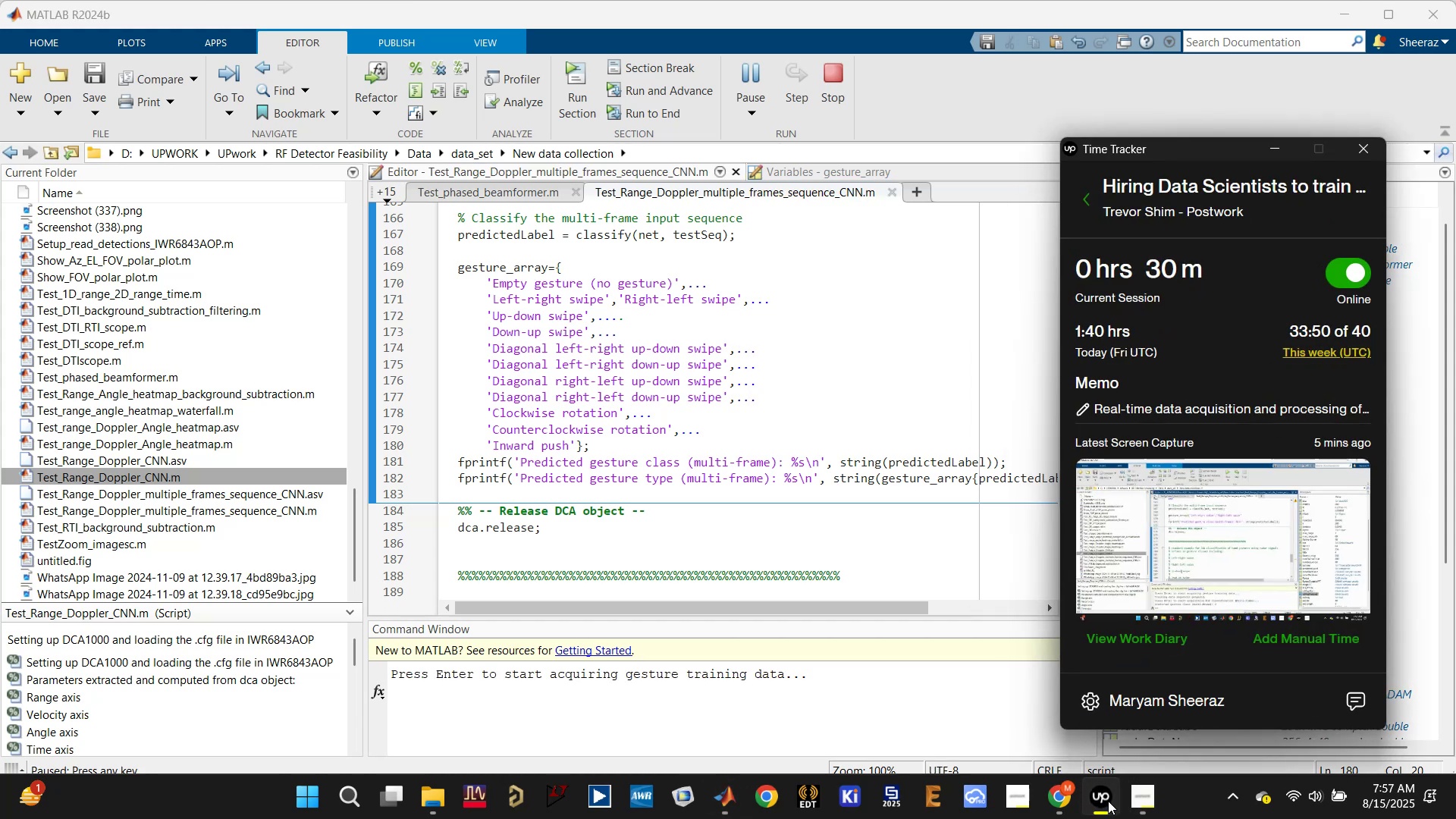 
left_click([1108, 801])
 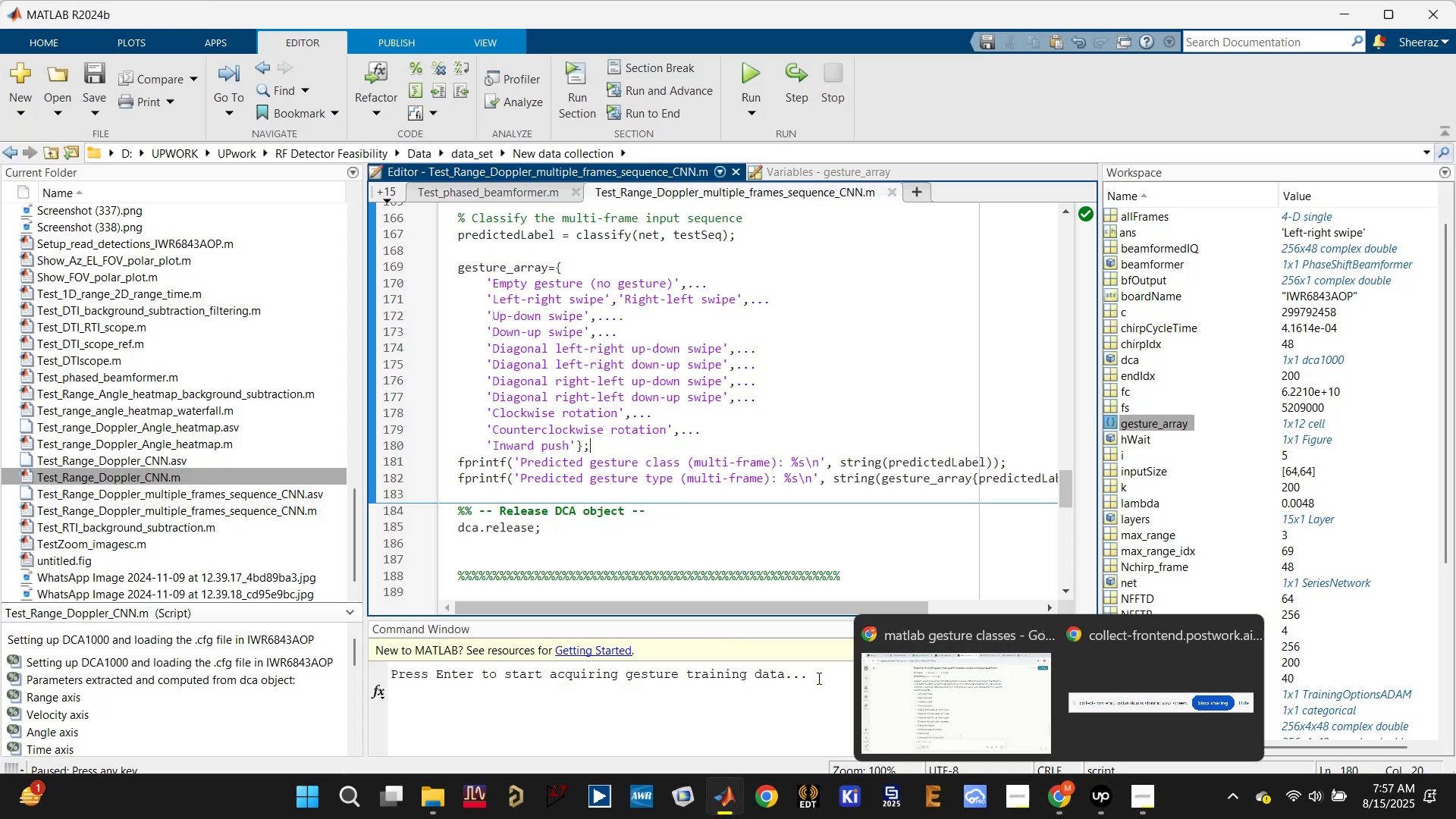 
left_click([736, 704])
 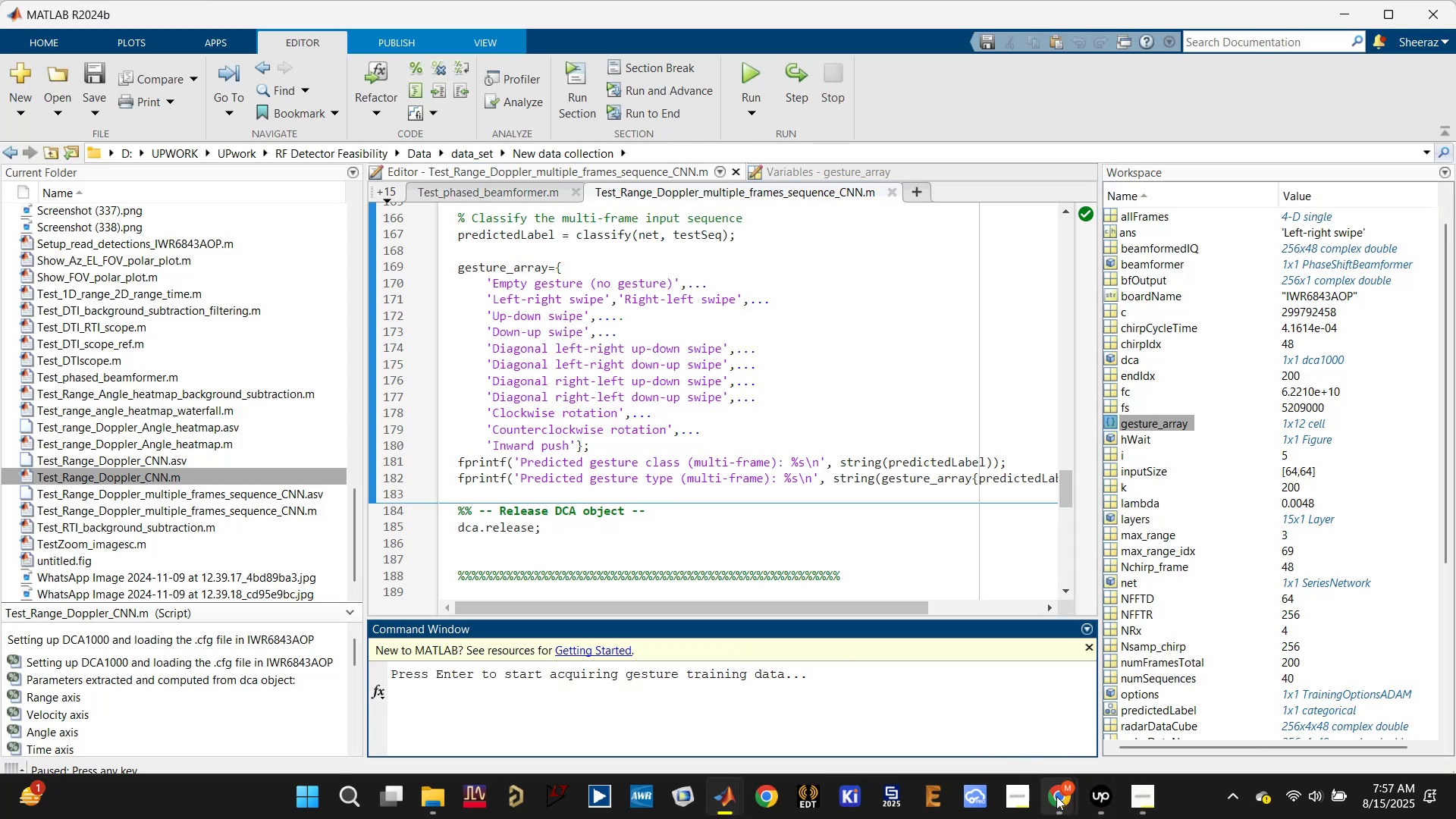 